 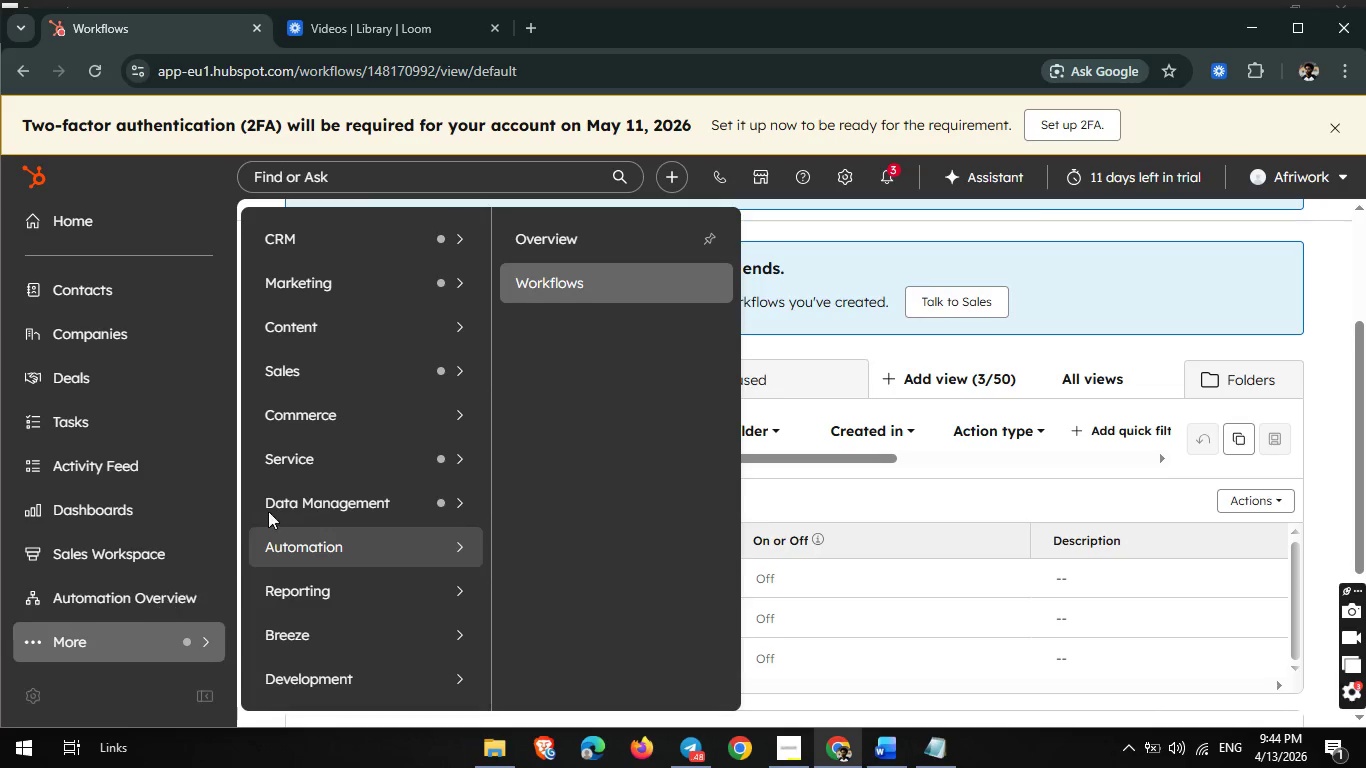 
mouse_move([334, 467])
 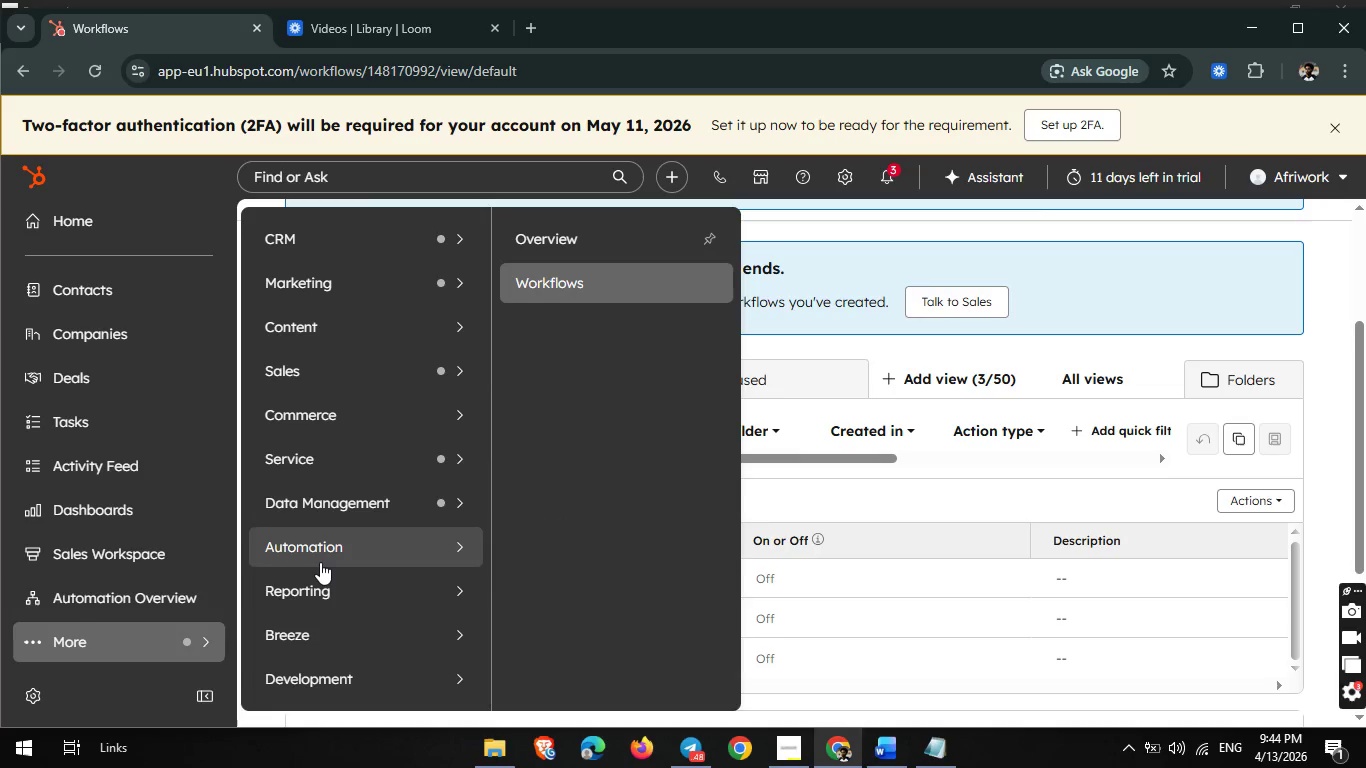 
scroll: coordinate [320, 562], scroll_direction: none, amount: 0.0
 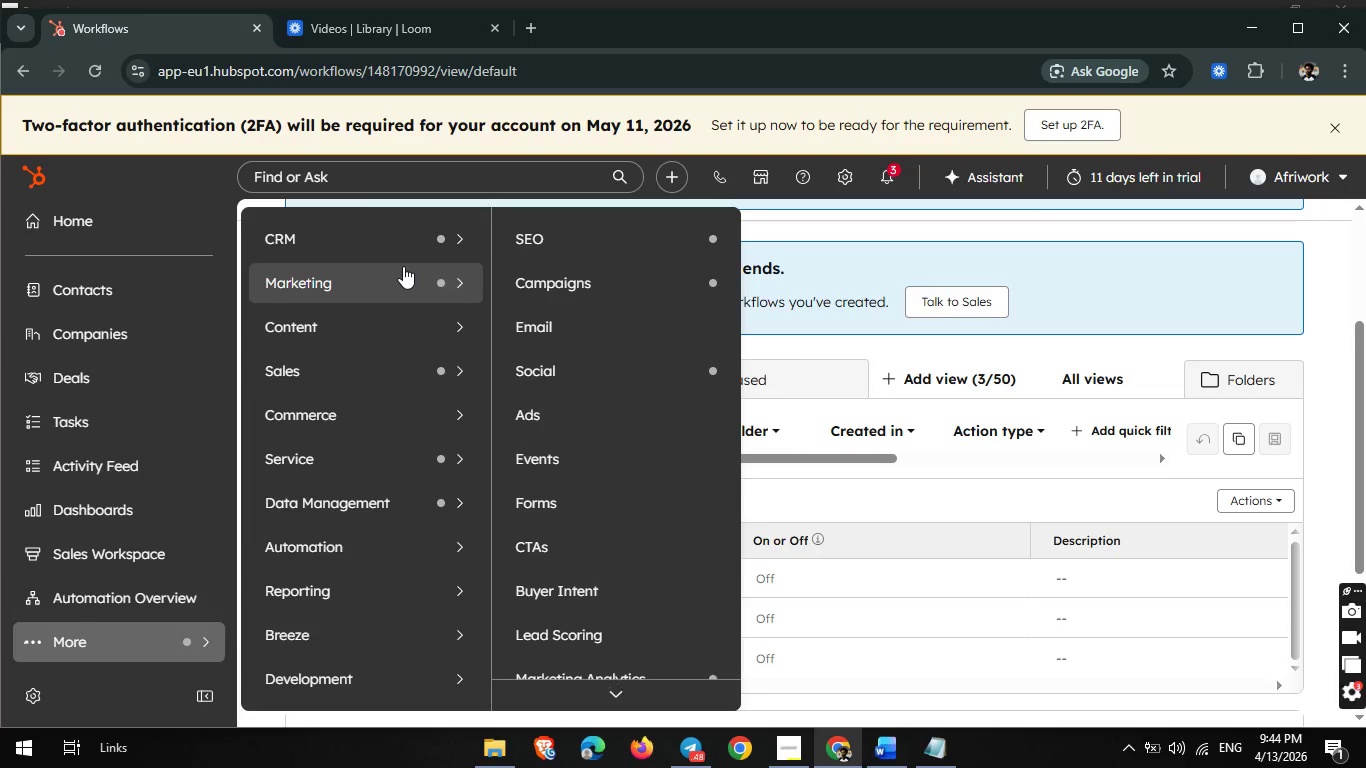 
left_click([403, 266])
 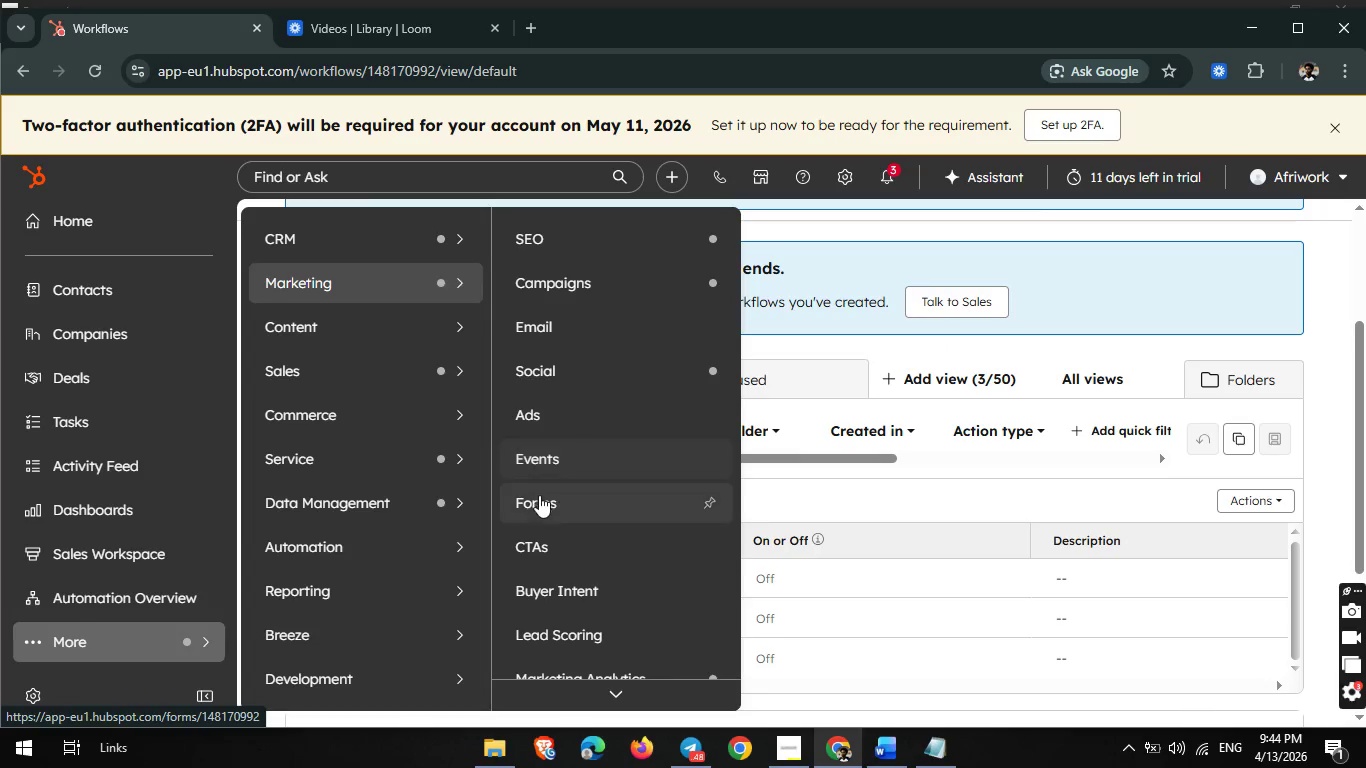 
left_click([538, 496])
 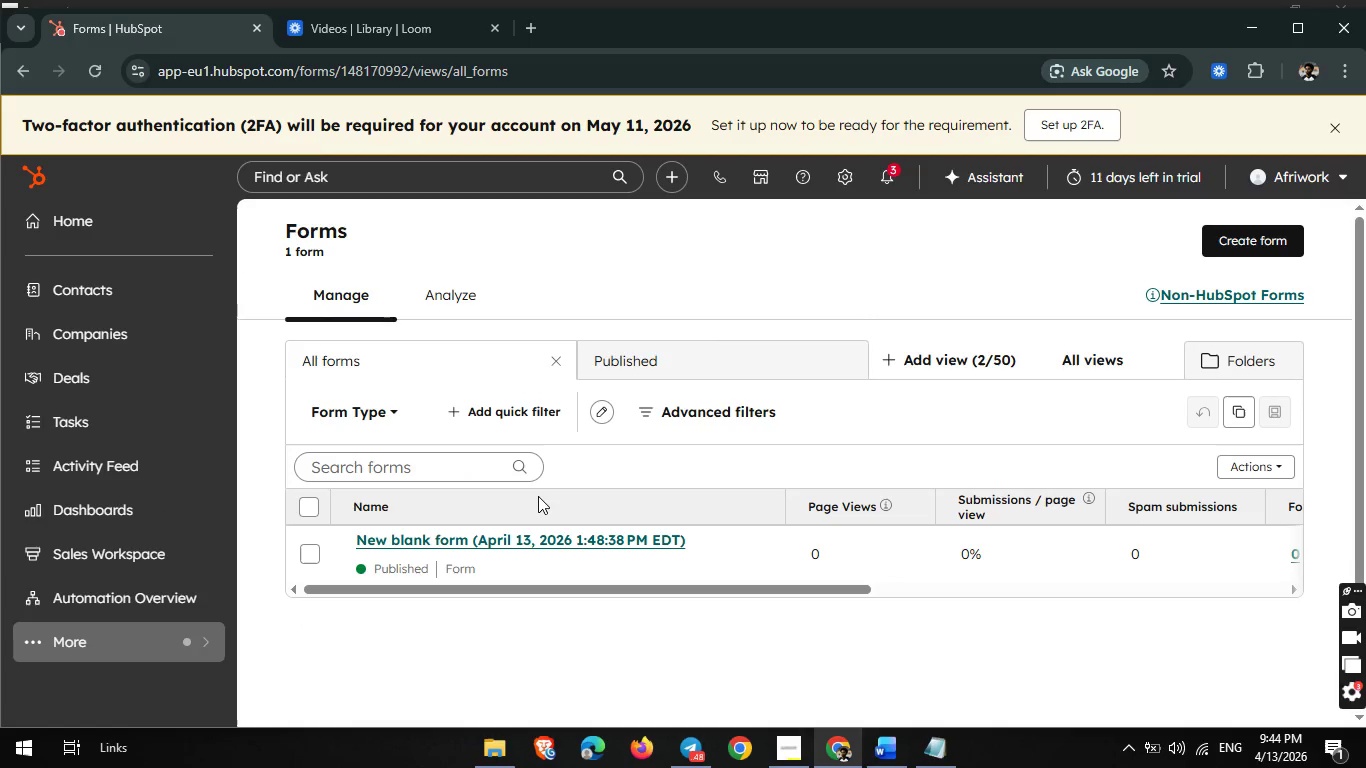 
wait(19.47)
 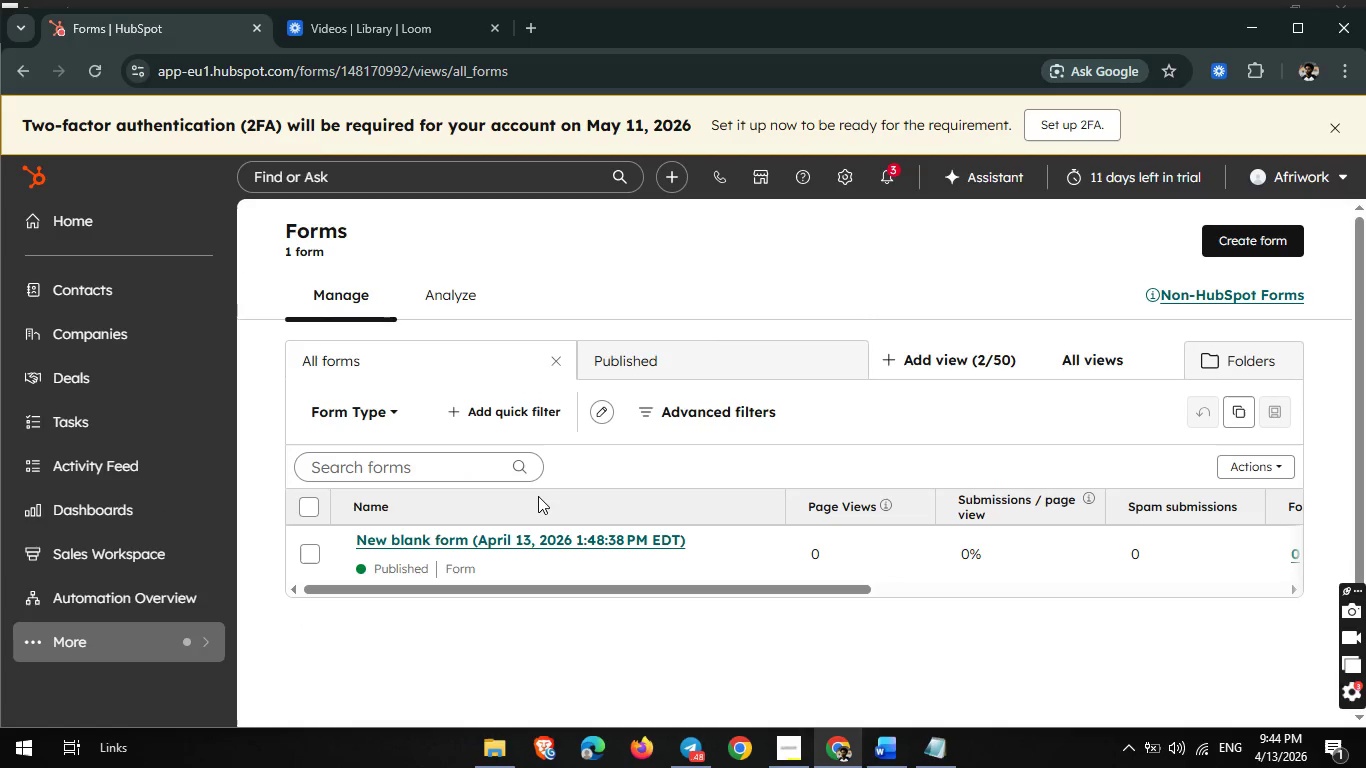 
left_click([1246, 239])
 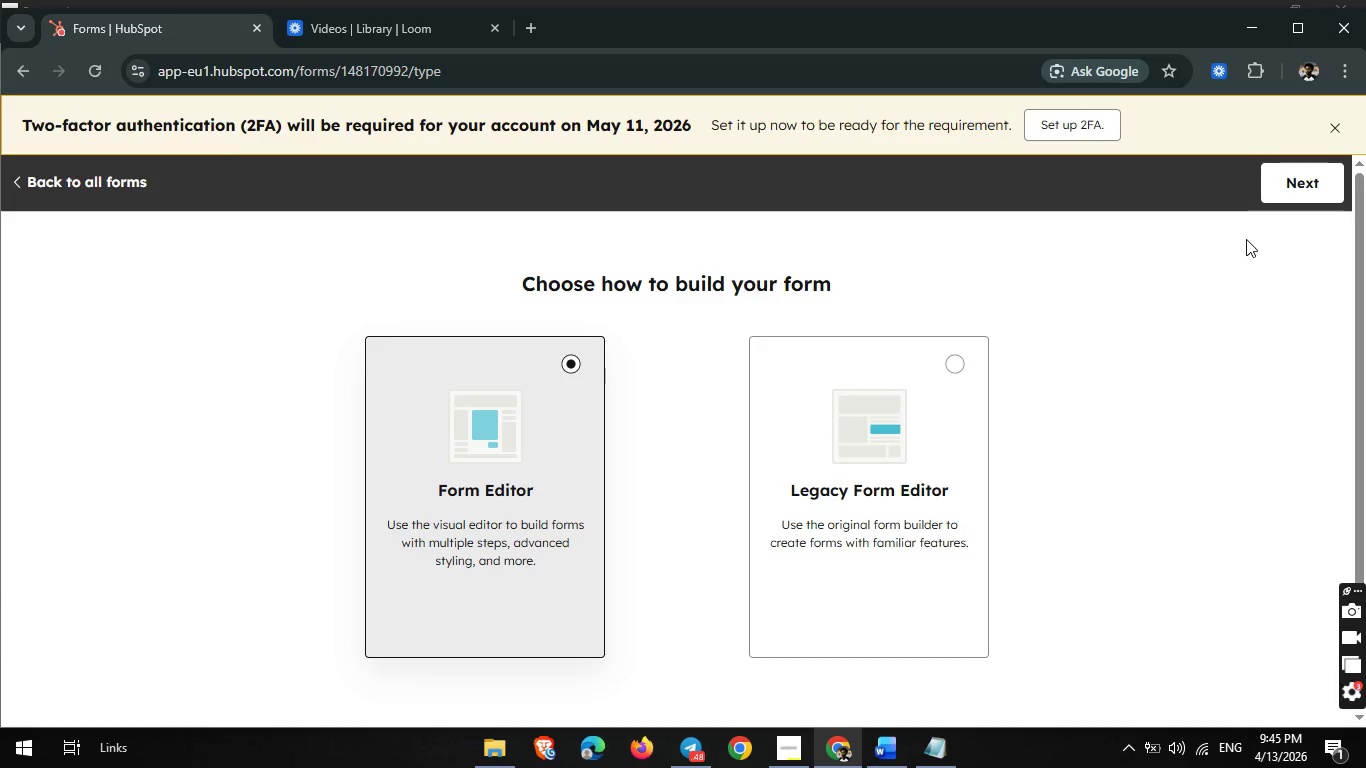 
wait(10.97)
 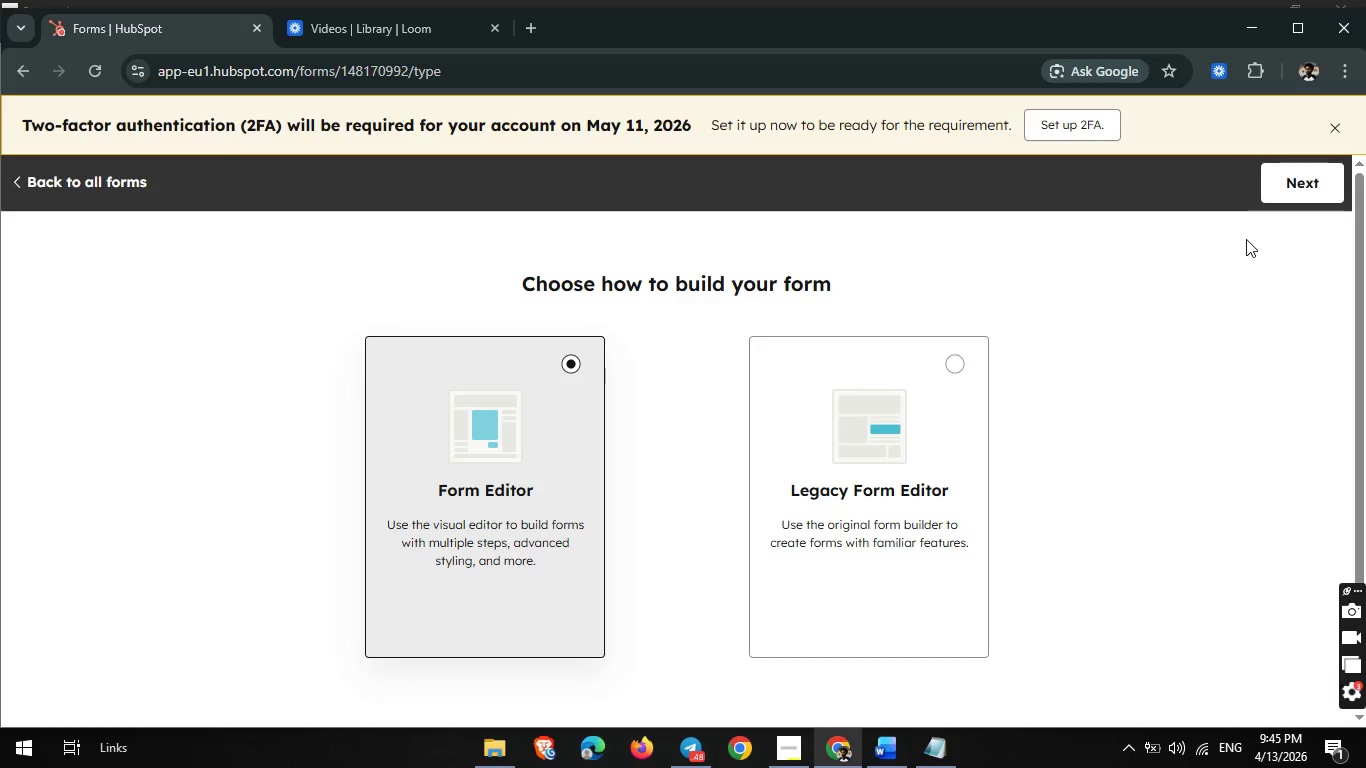 
left_click([1332, 173])
 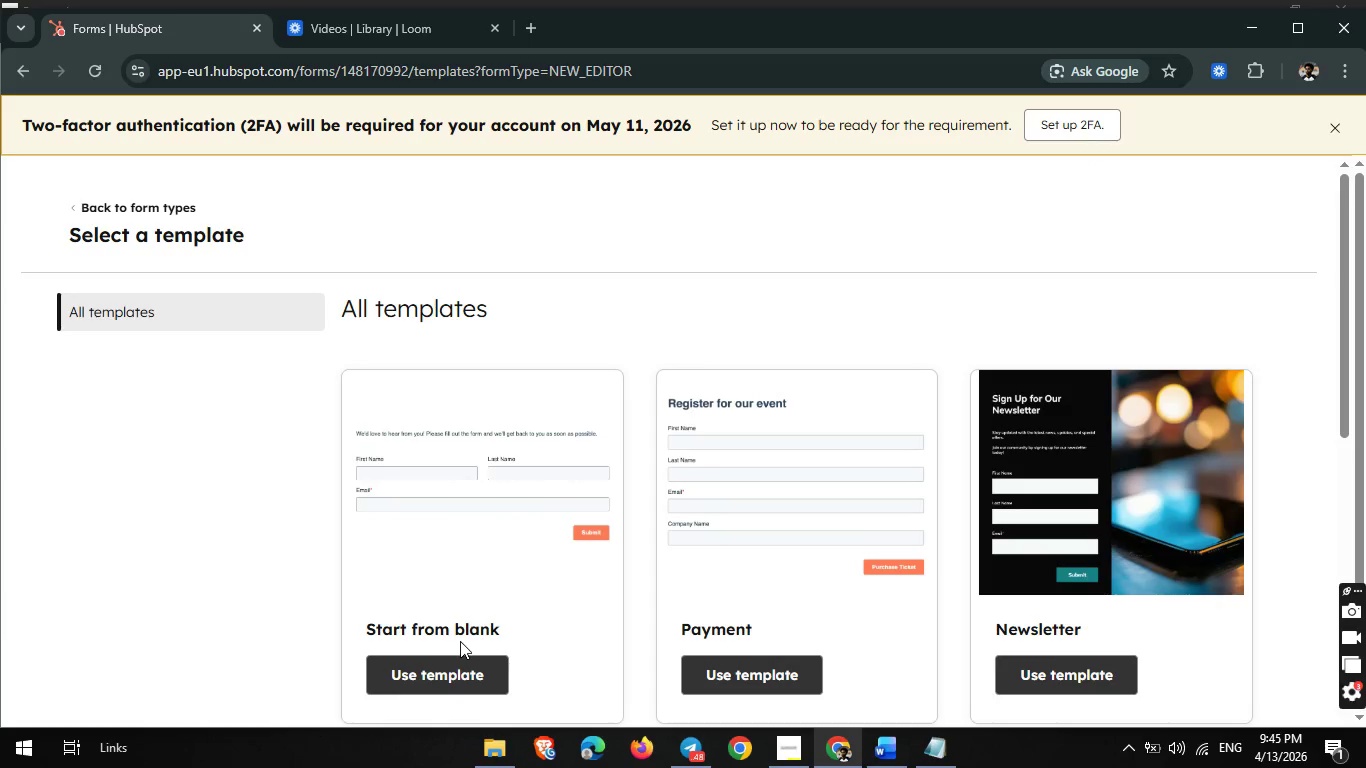 
left_click([448, 666])
 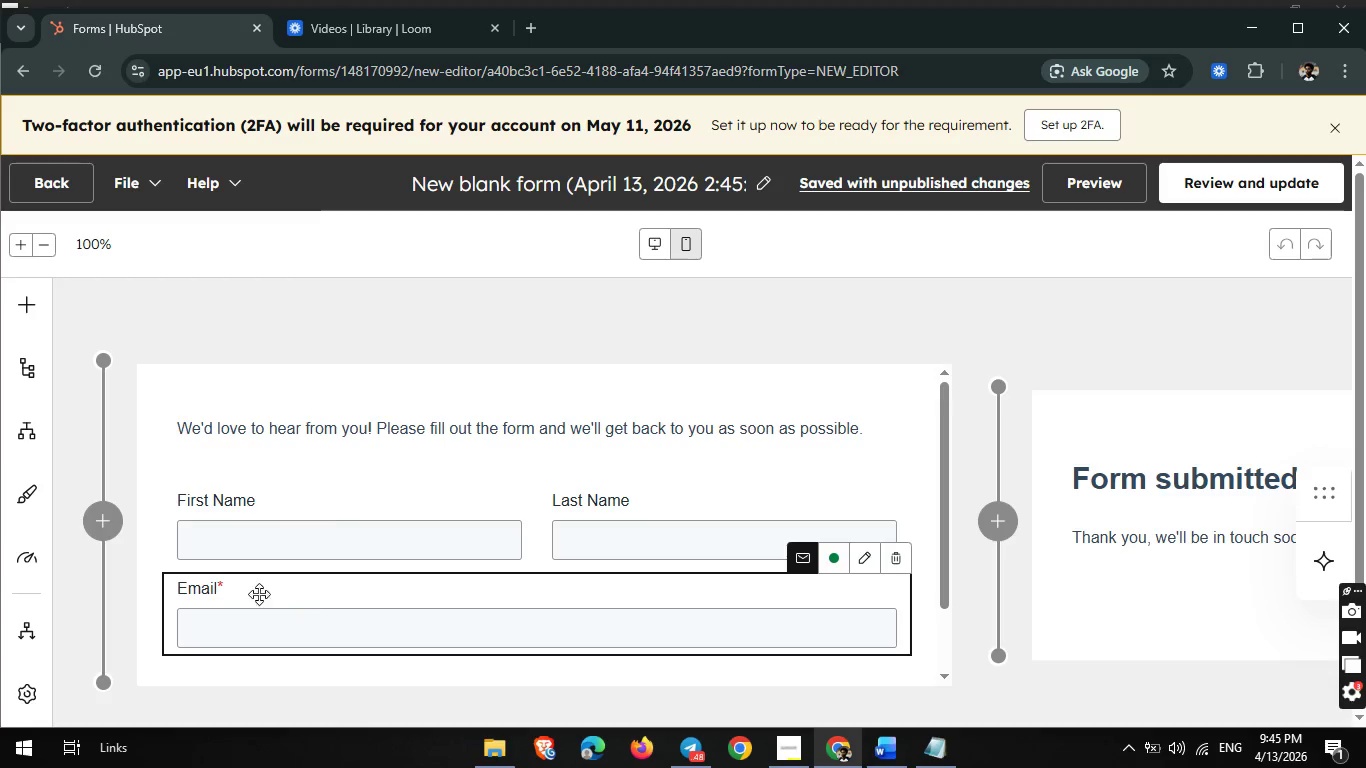 
wait(30.42)
 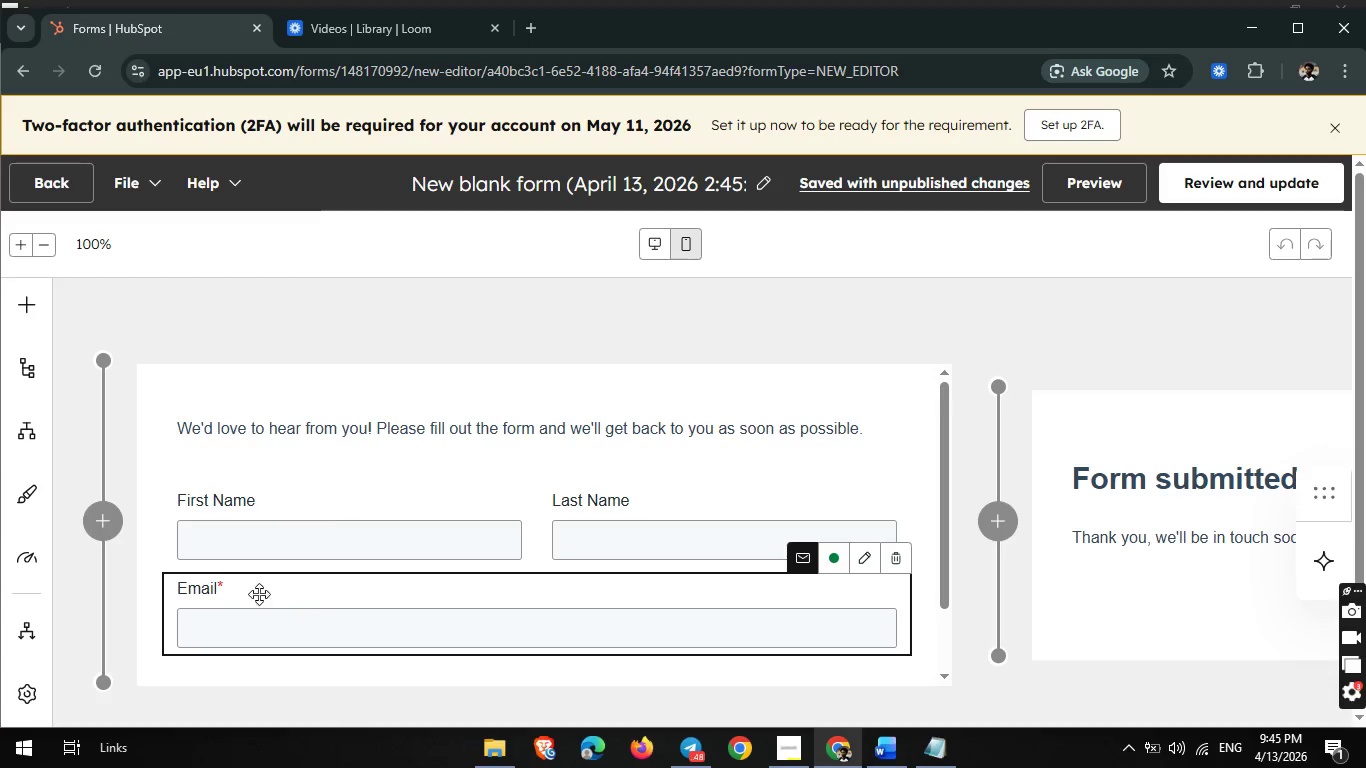 
left_click([755, 177])
 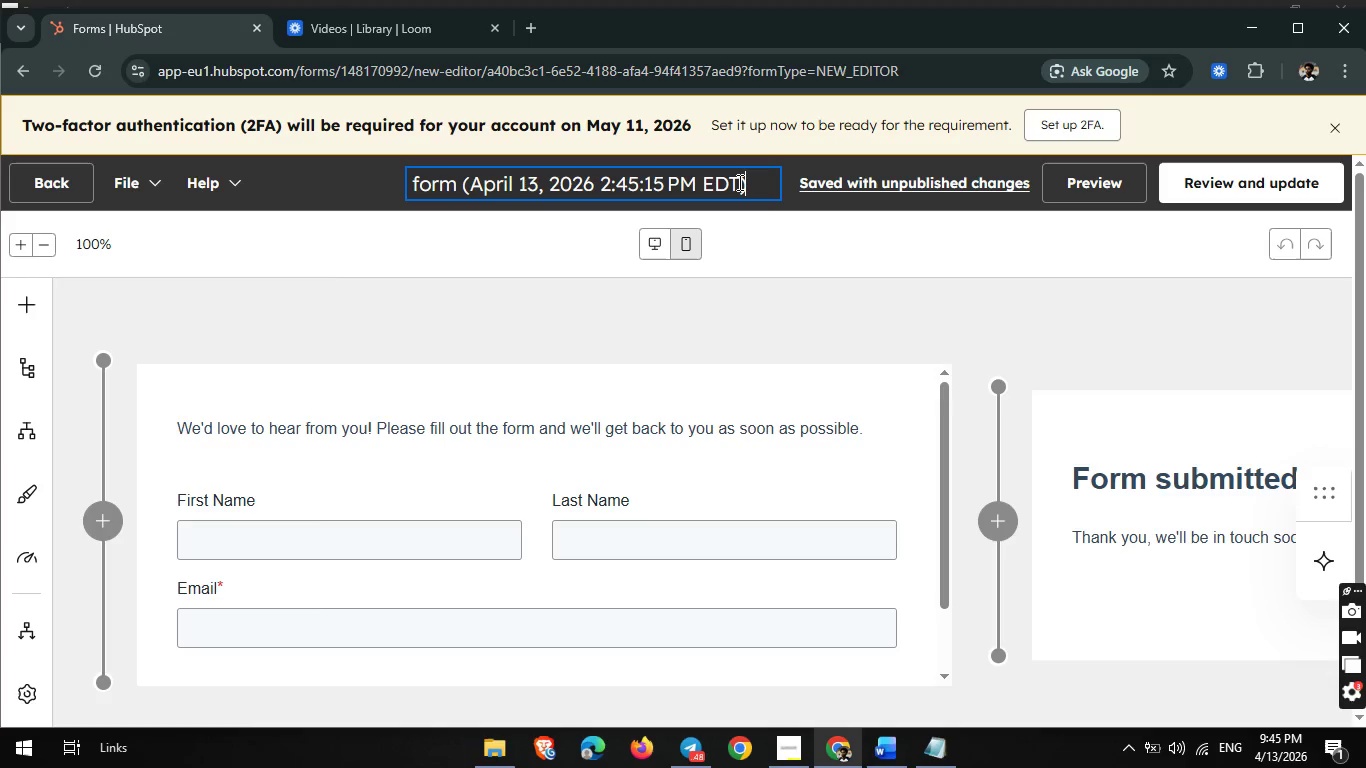 
hold_key(key=Backspace, duration=1.0)
 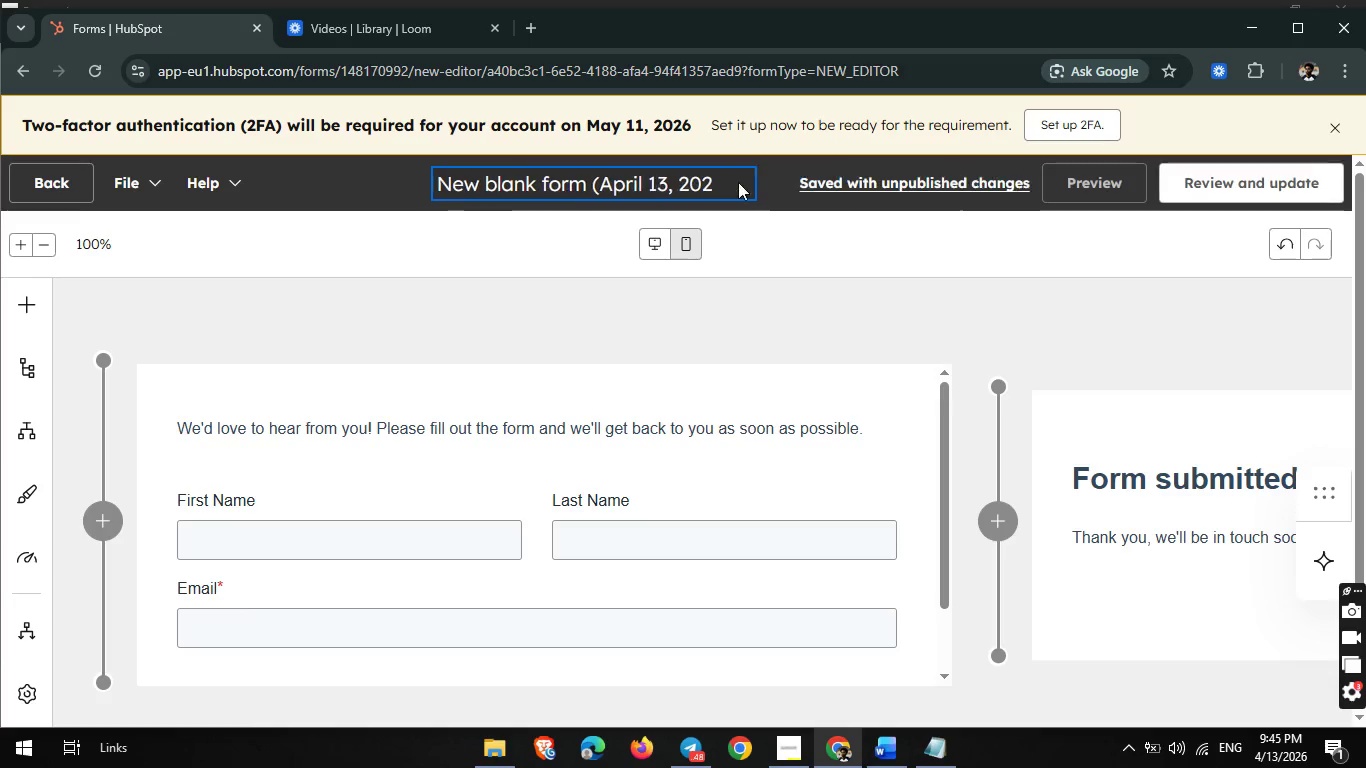 
key(Backspace)
 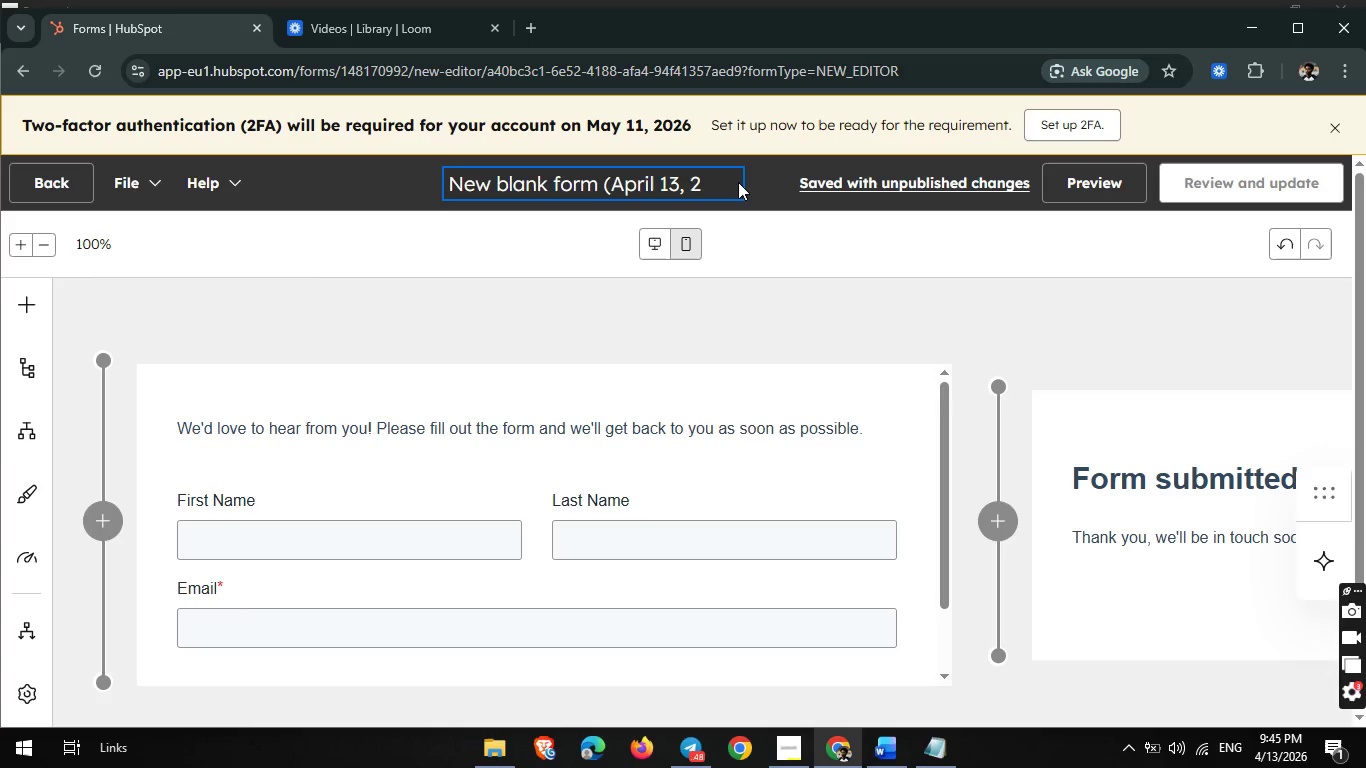 
key(Backspace)
 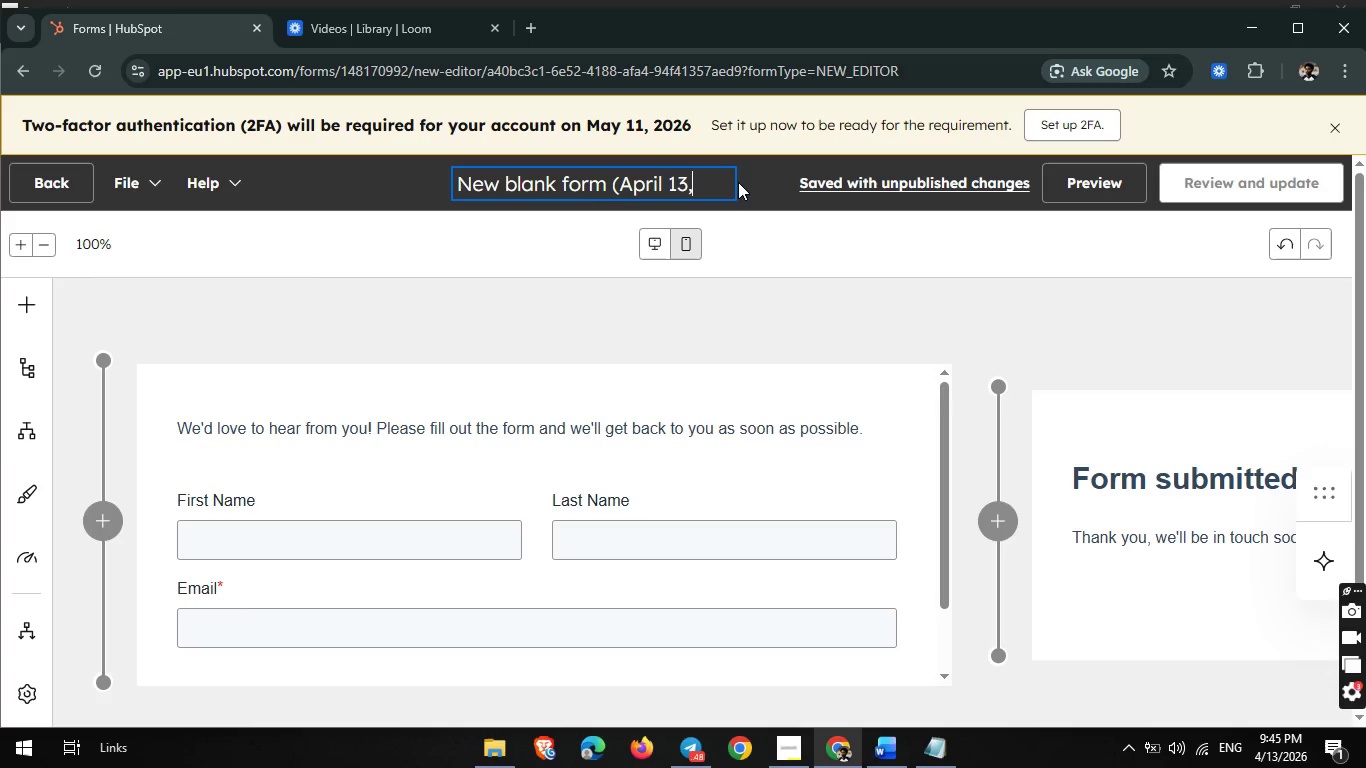 
key(Backspace)
 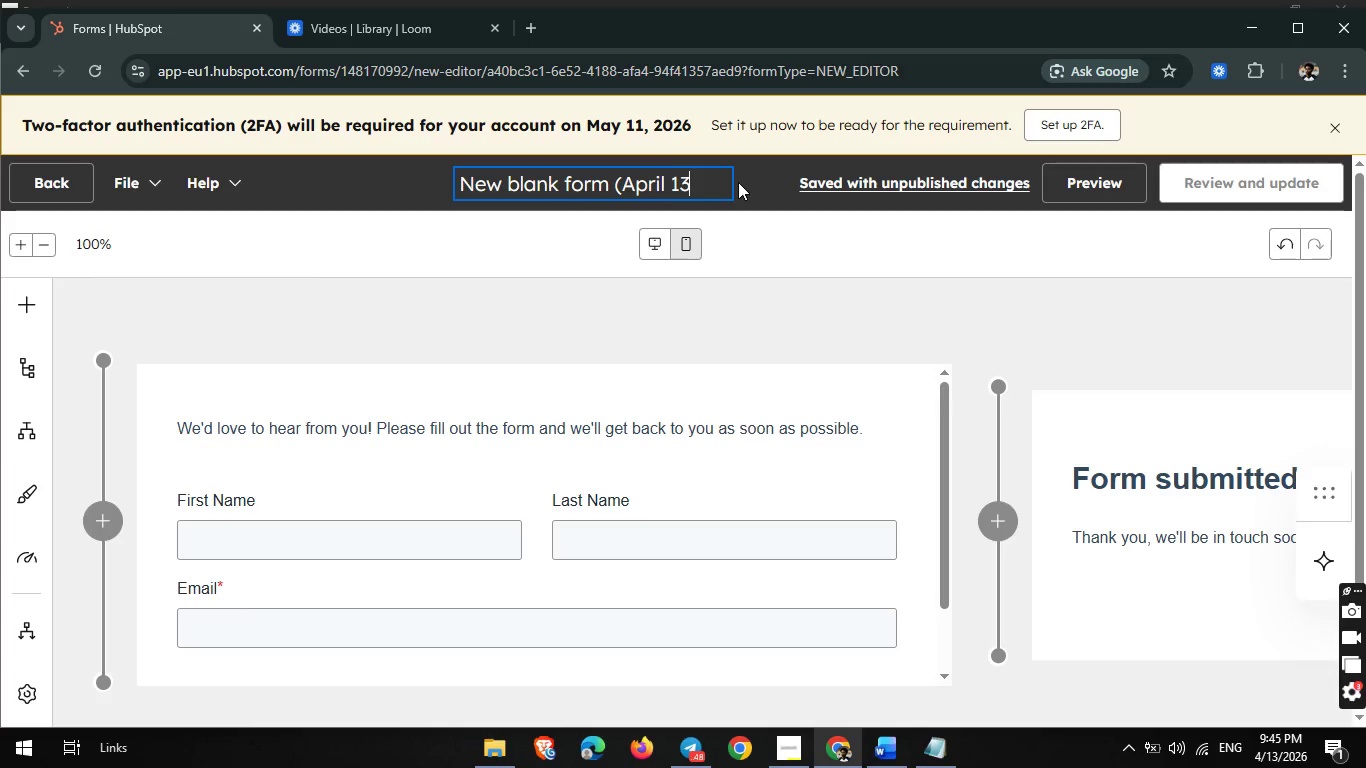 
key(Backspace)
 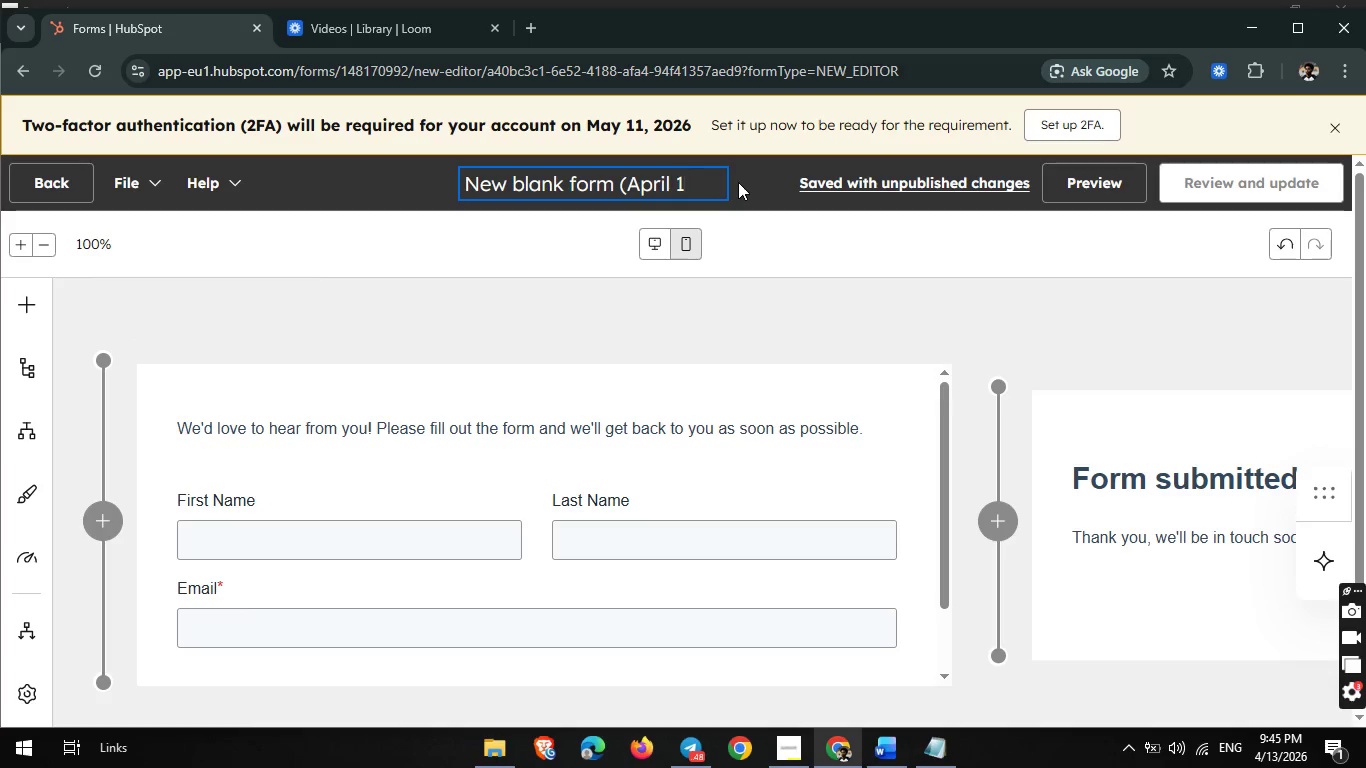 
key(Backspace)
 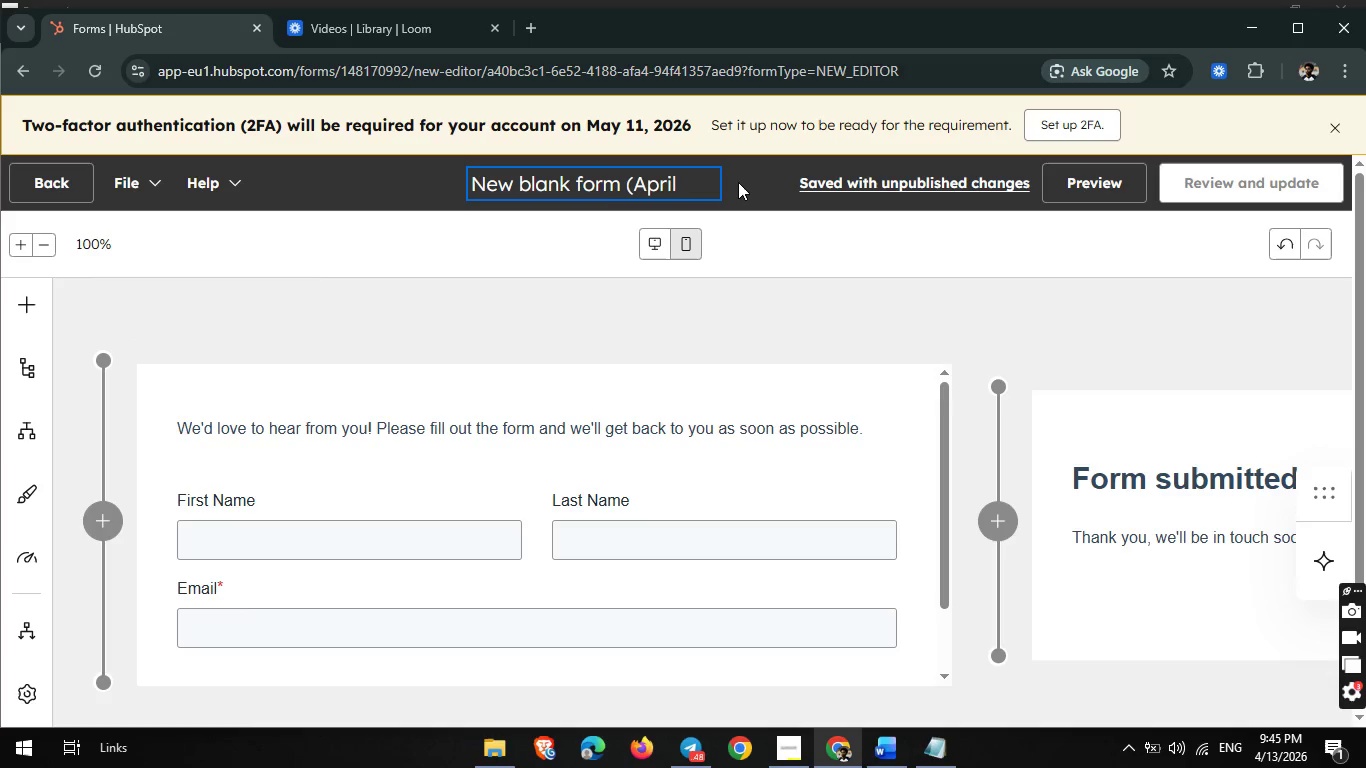 
key(Backspace)
 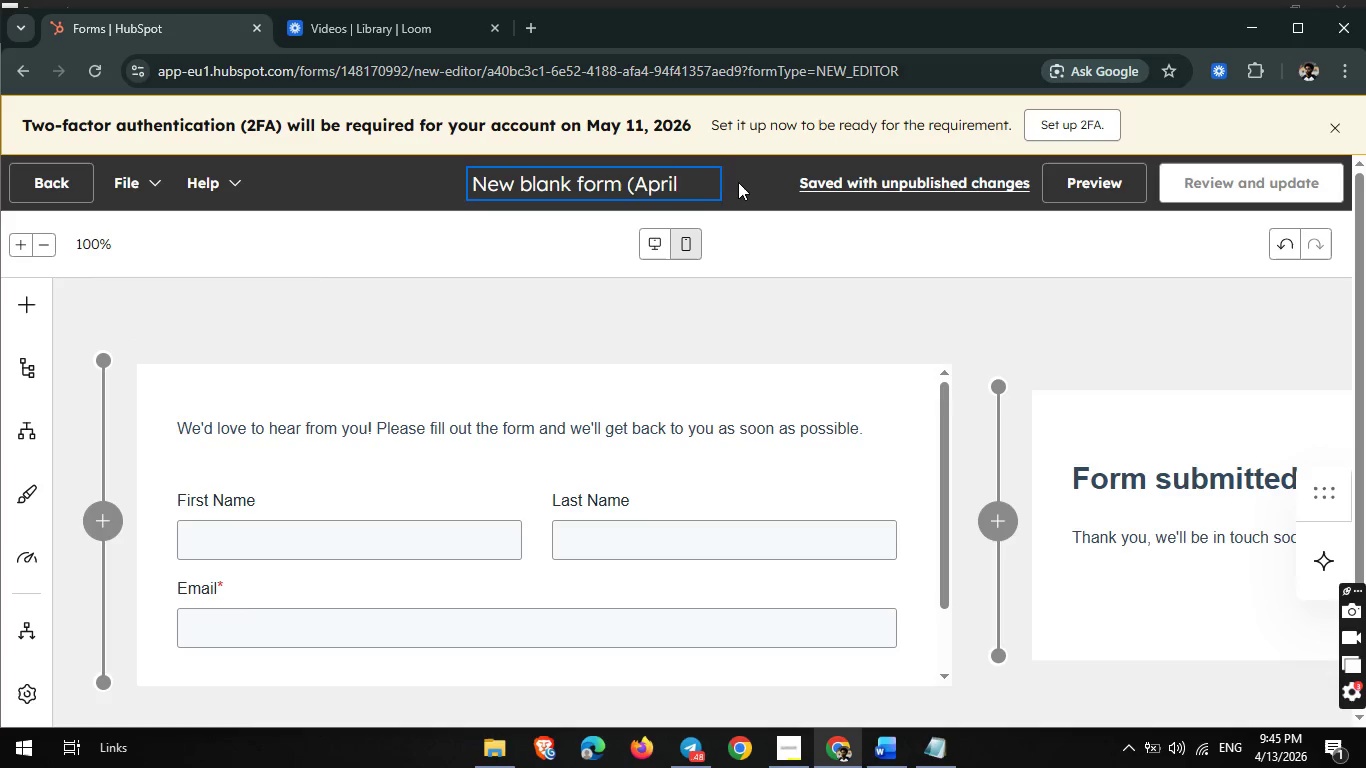 
key(Backspace)
 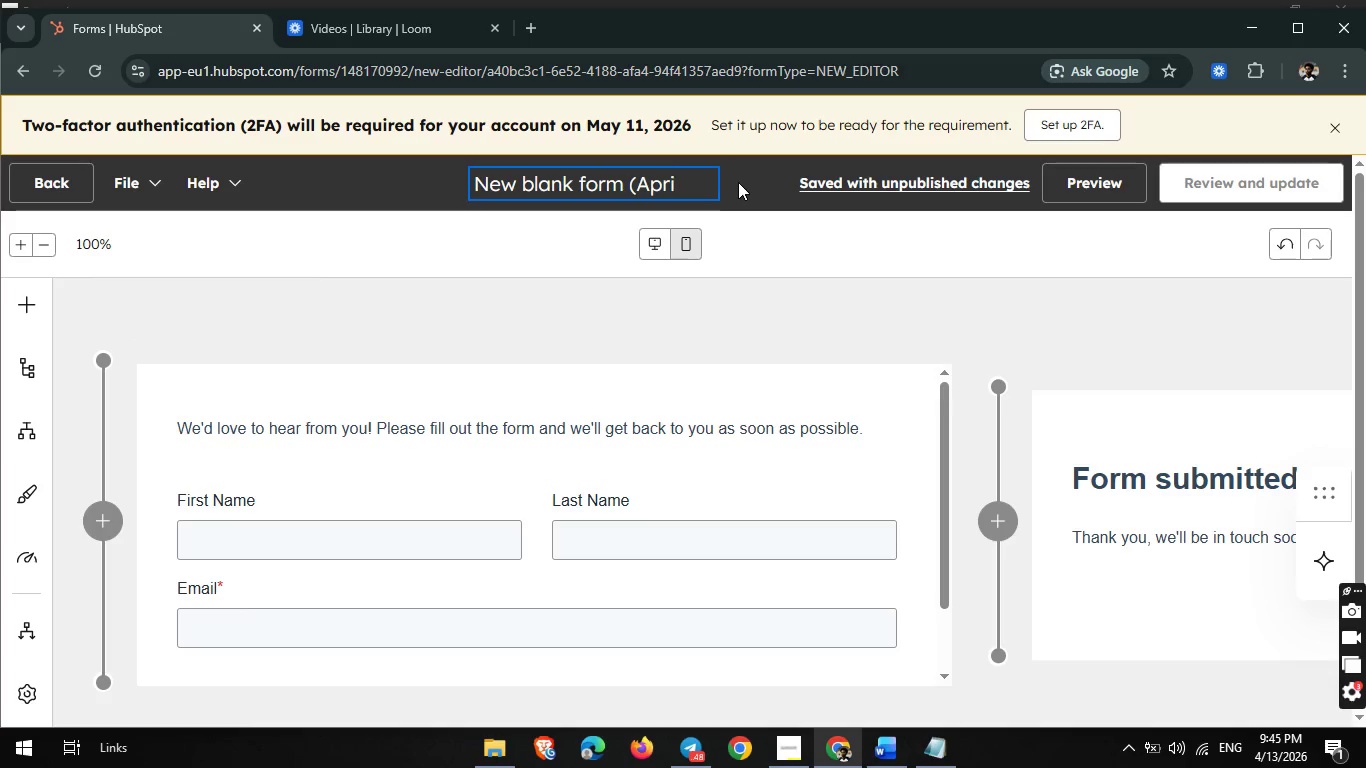 
key(Backspace)
 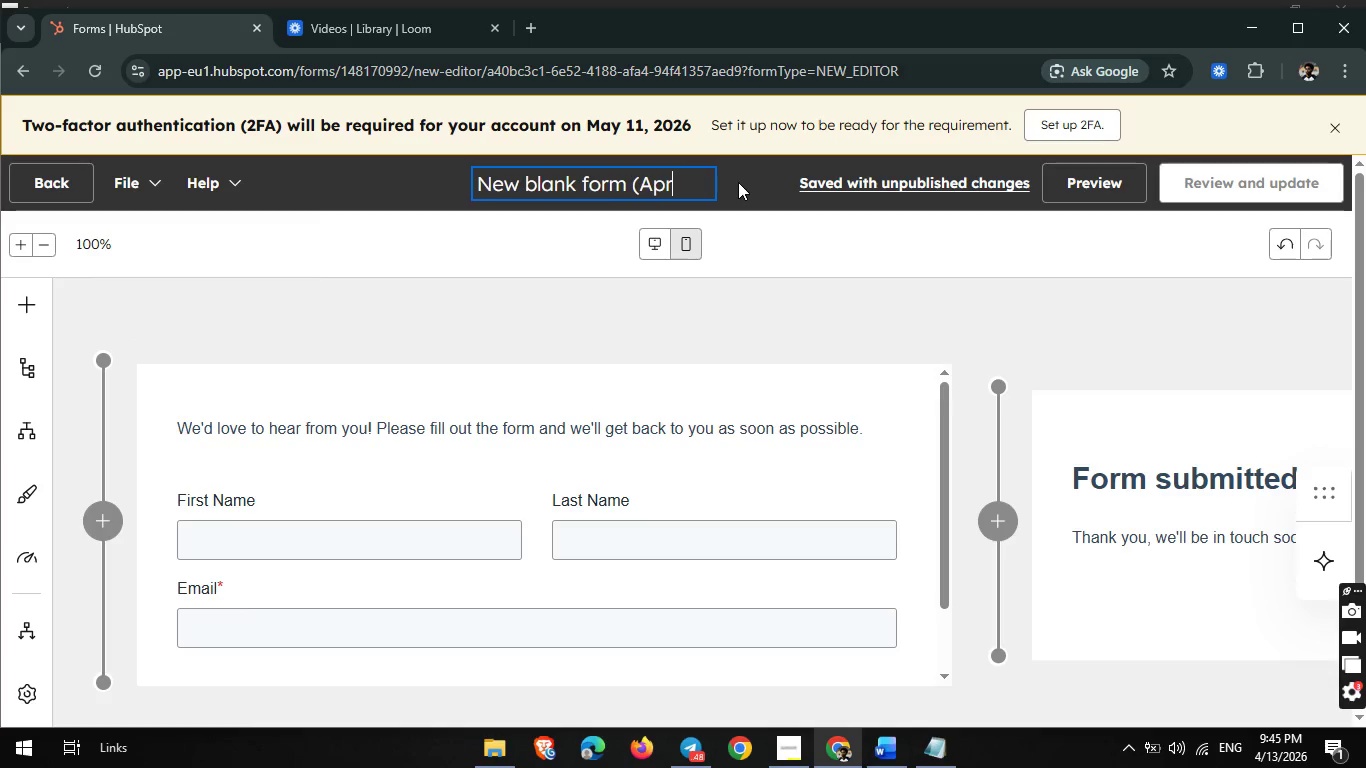 
key(Backspace)
 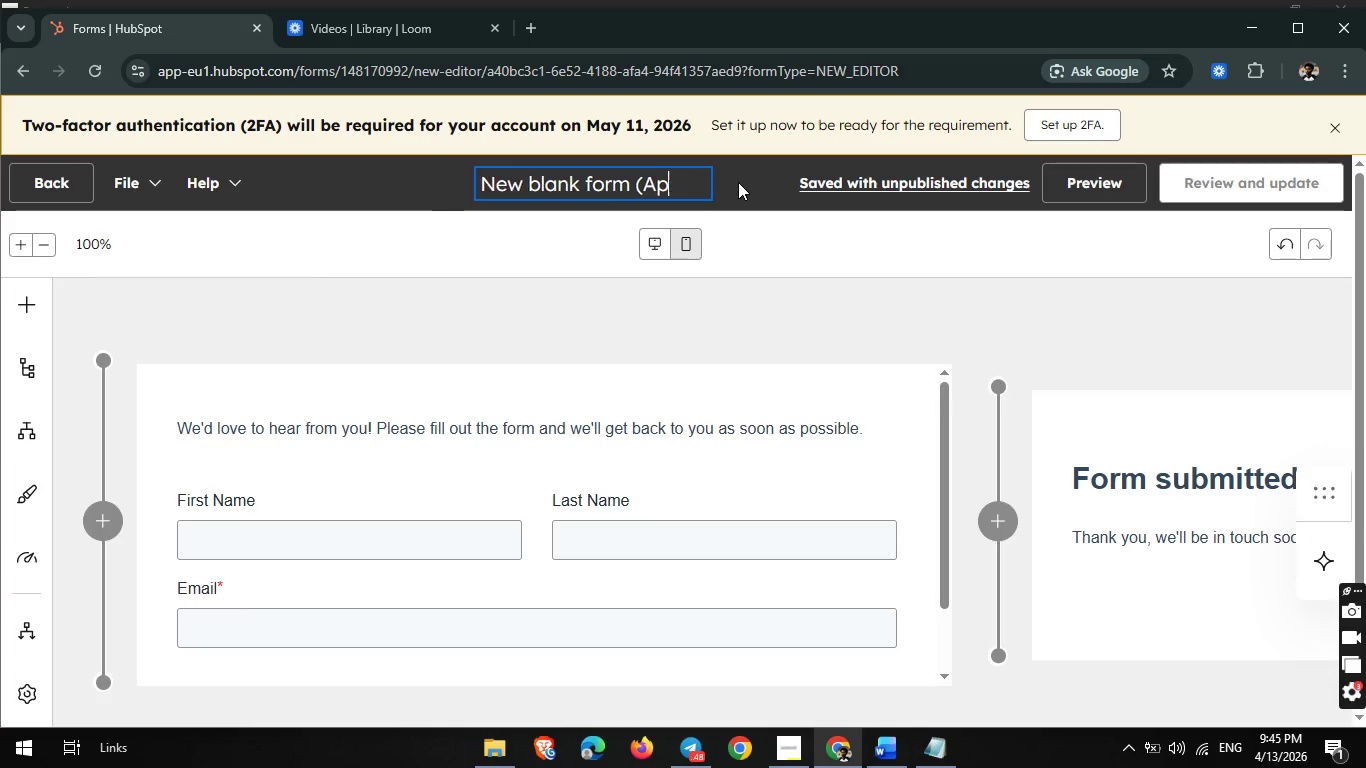 
key(Backspace)
 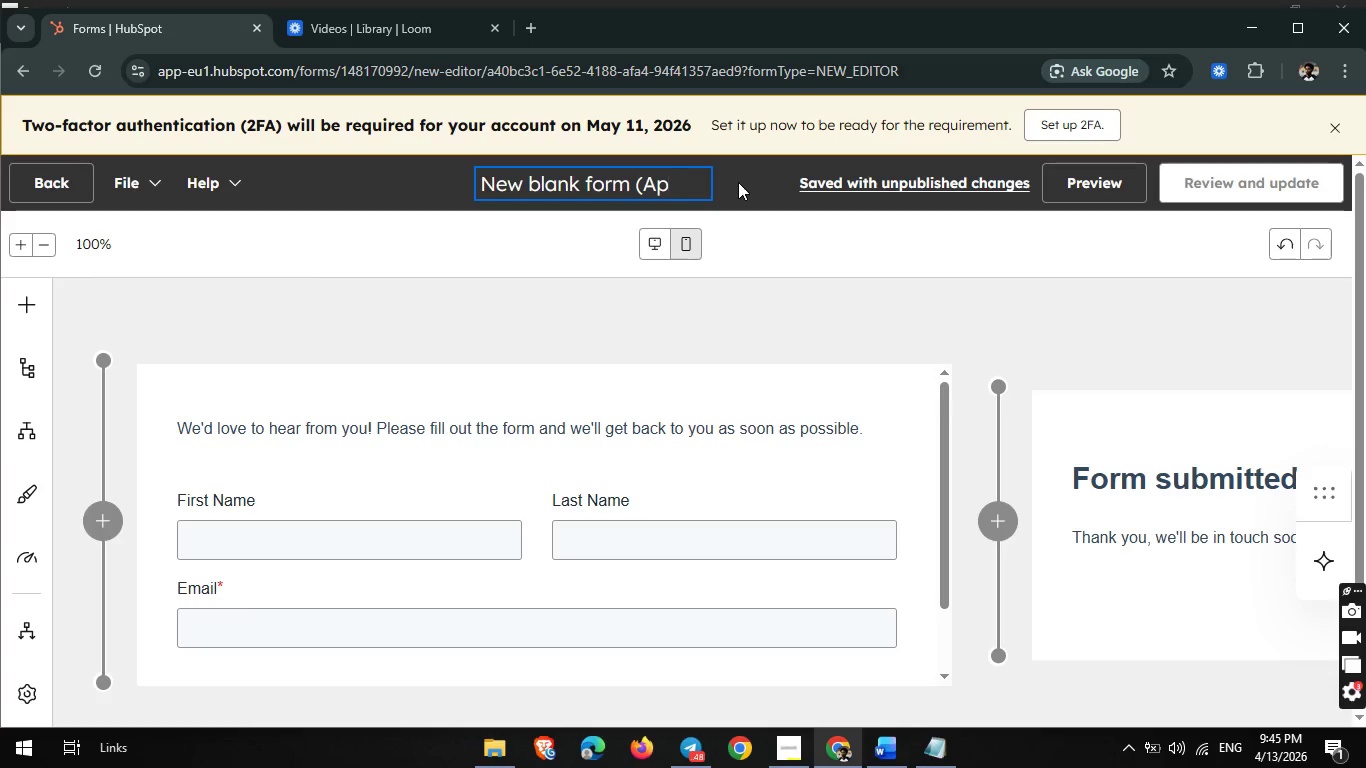 
hold_key(key=Backspace, duration=0.92)
 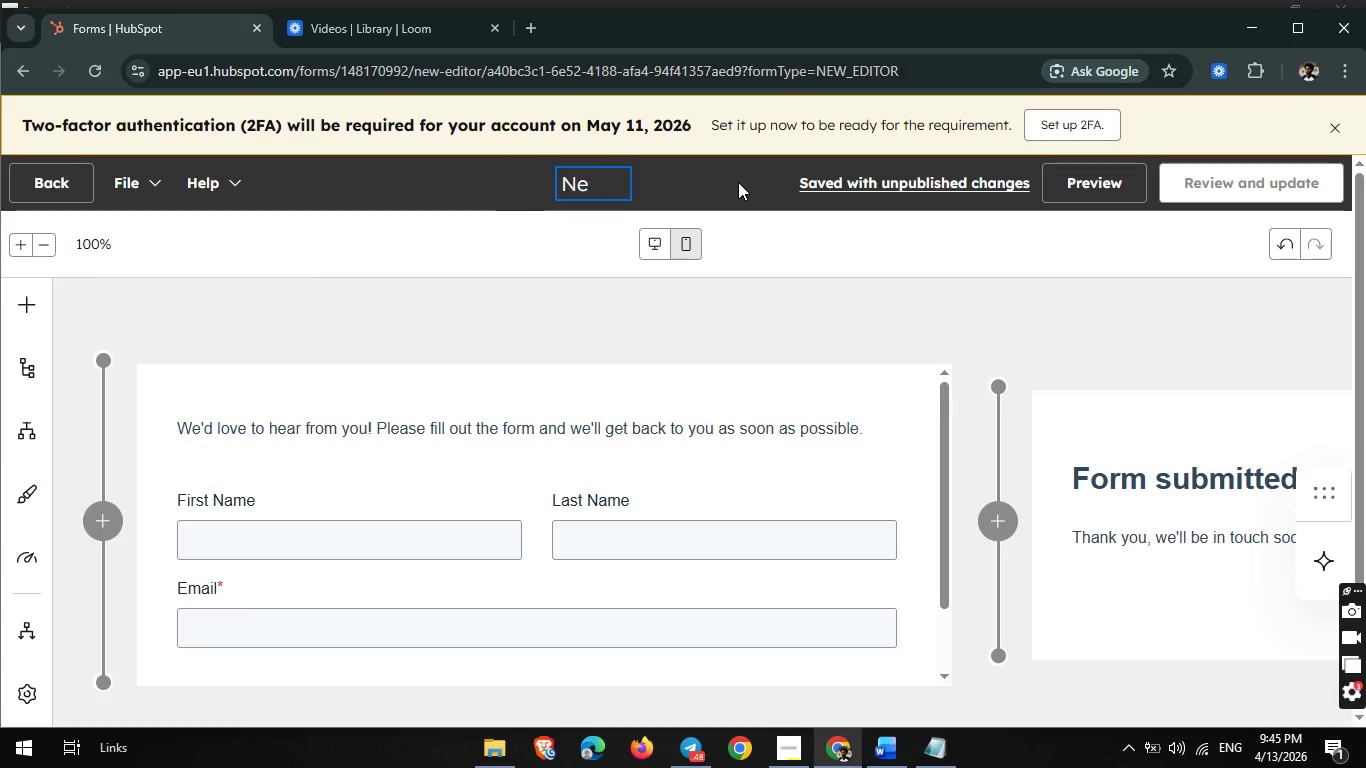 
key(Backspace)
 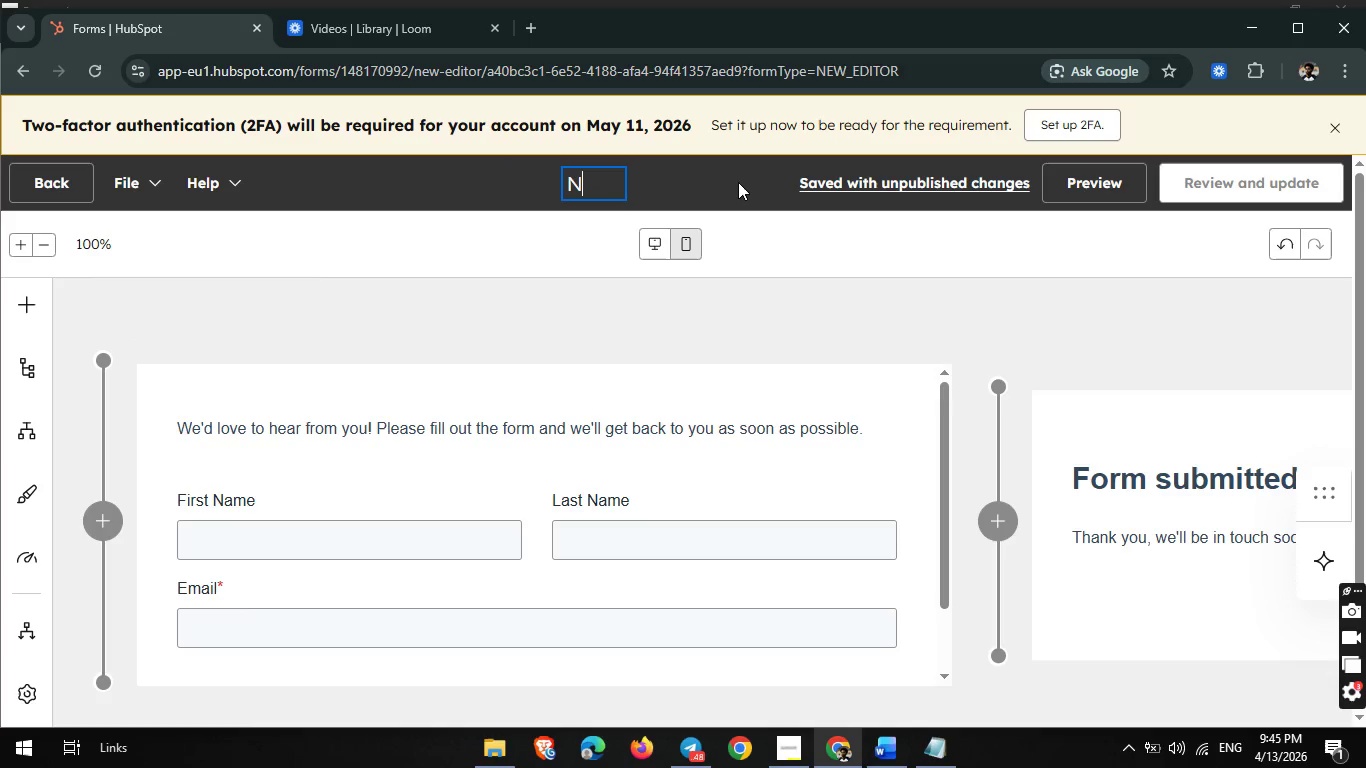 
key(Backspace)
 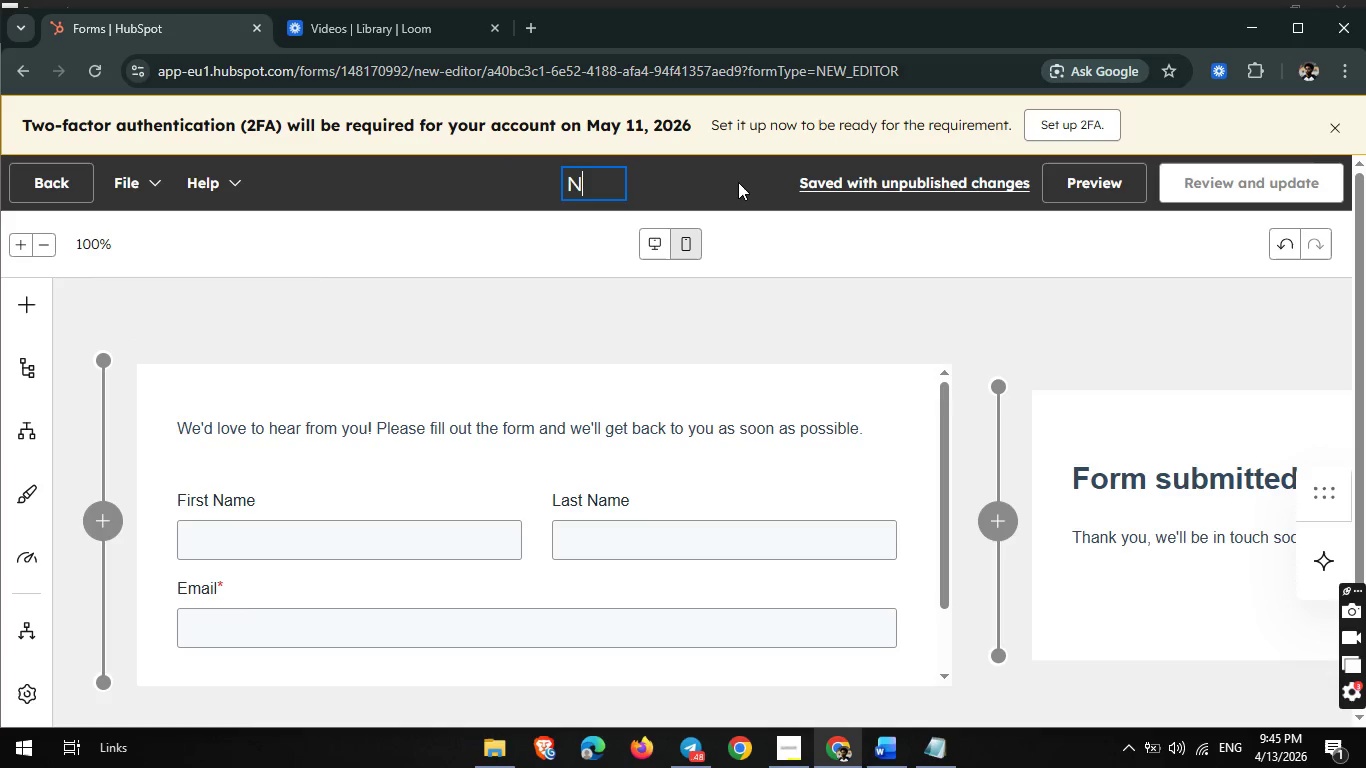 
key(Backspace)
 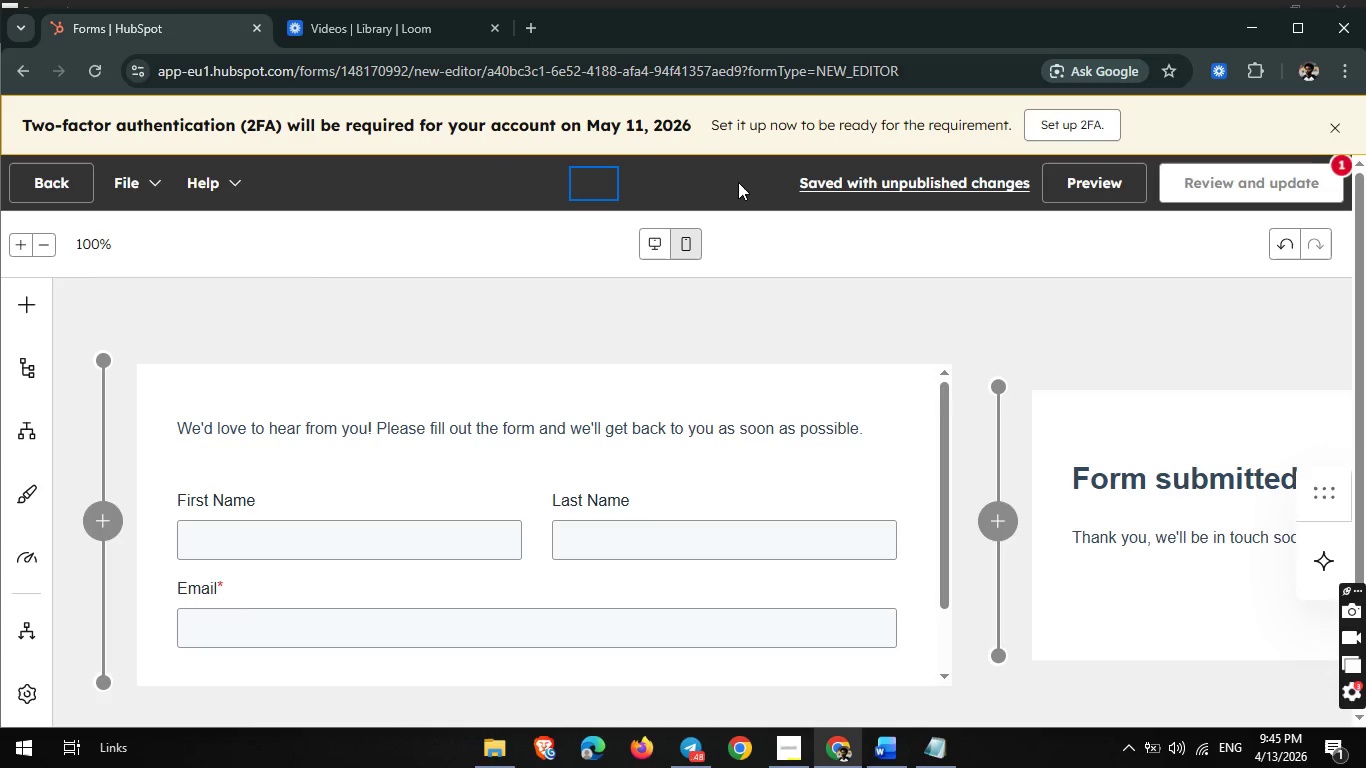 
key(Backspace)
 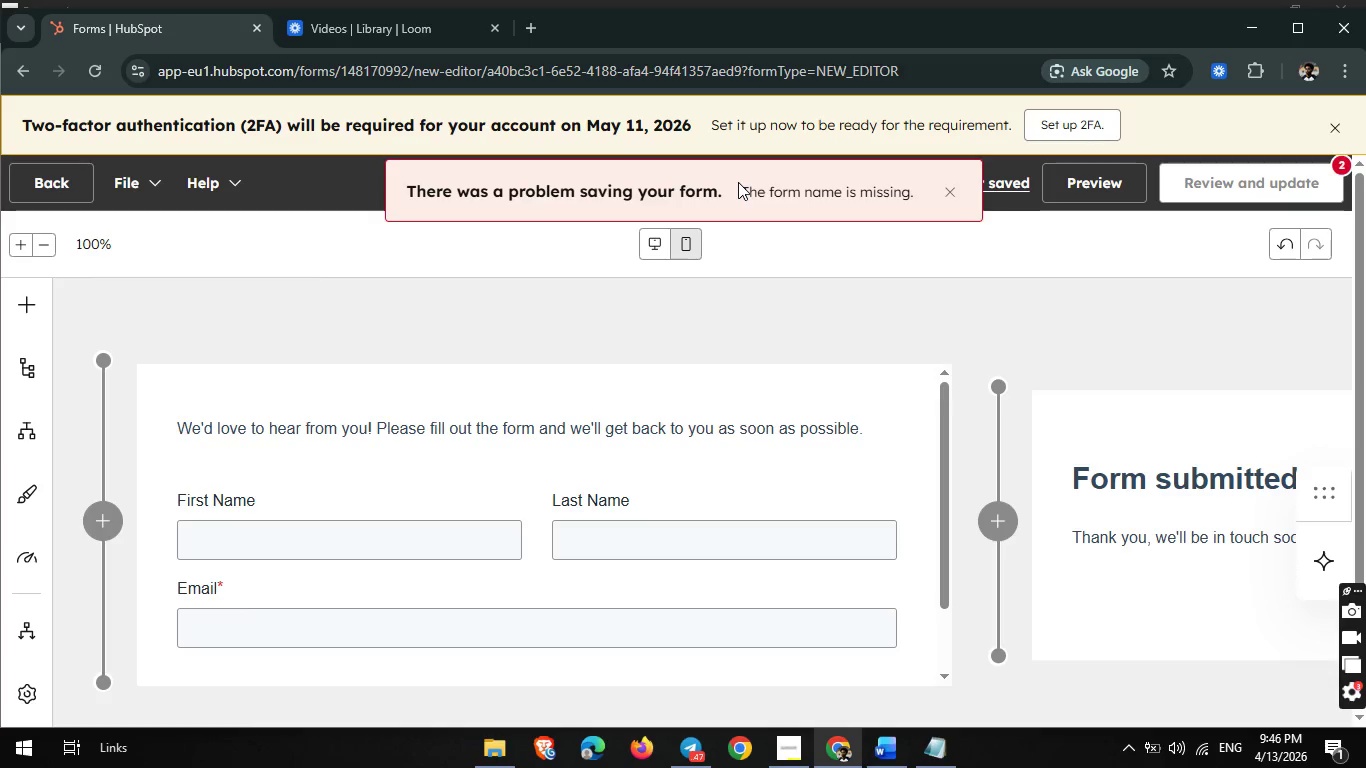 
wait(14.77)
 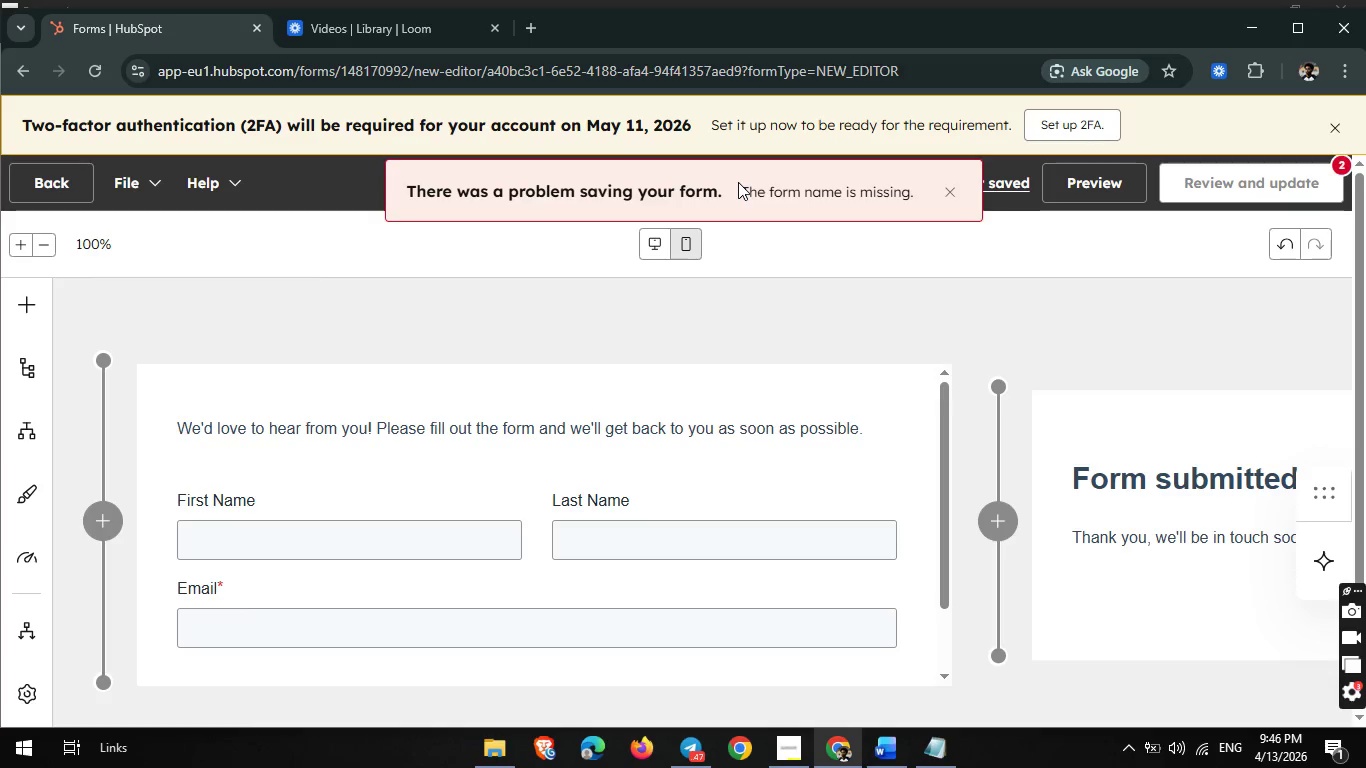 
key(Shift+P)
 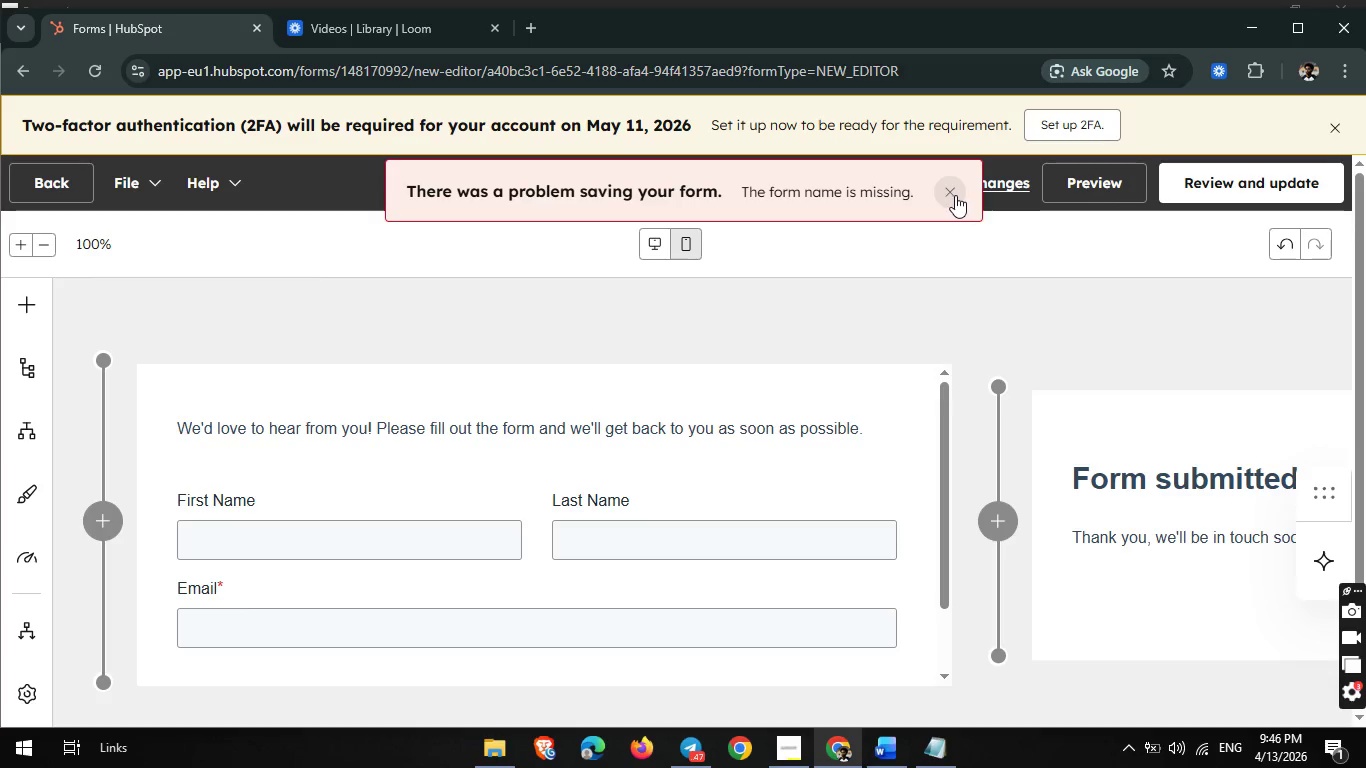 
left_click([950, 195])
 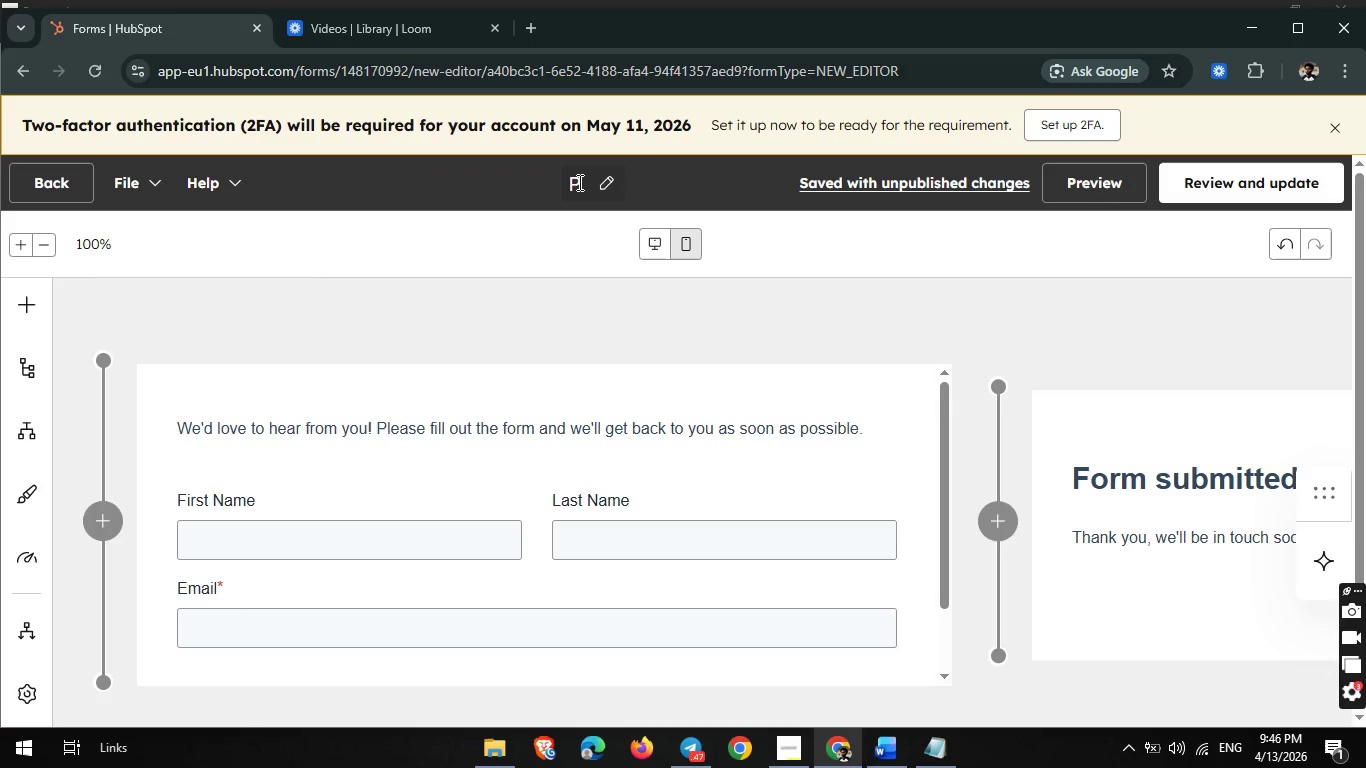 
left_click([578, 182])
 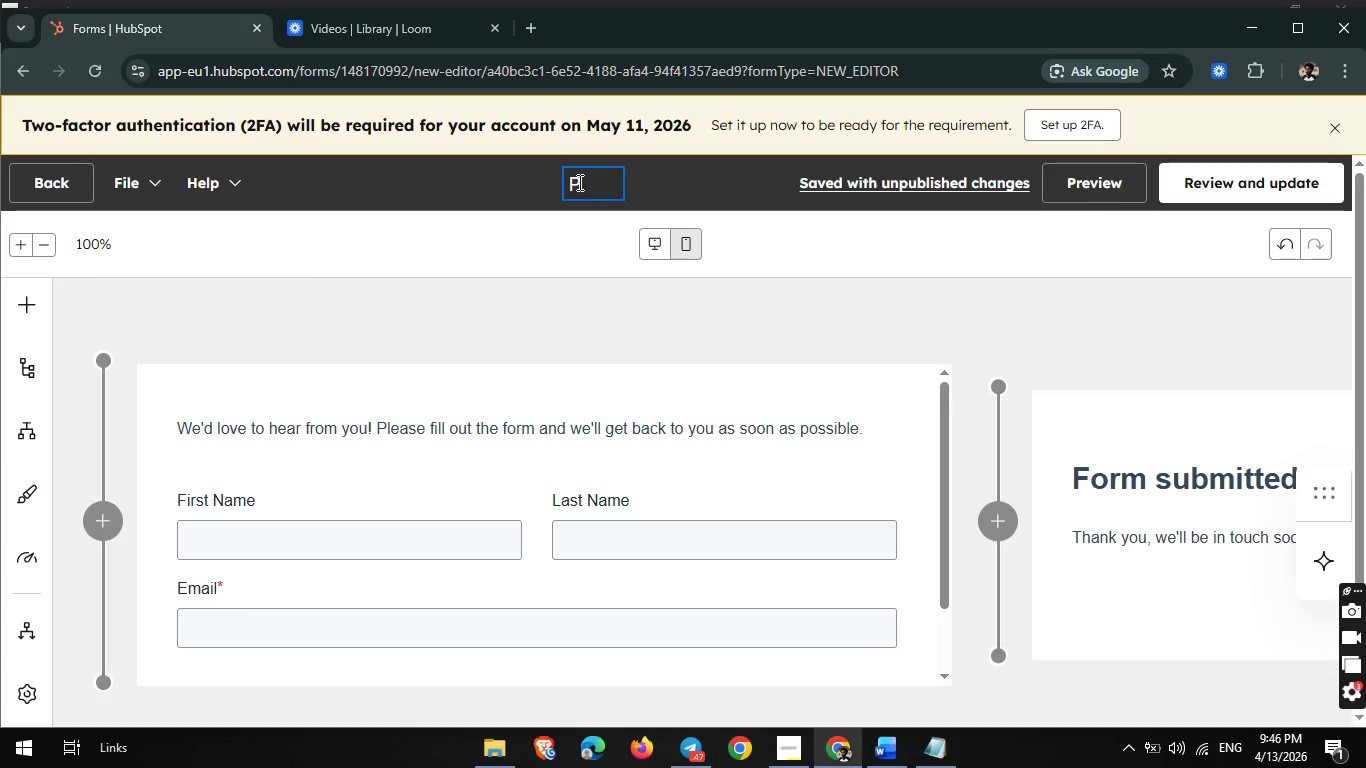 
type(roductiviy)
key(Backspace)
type(ty perk )
 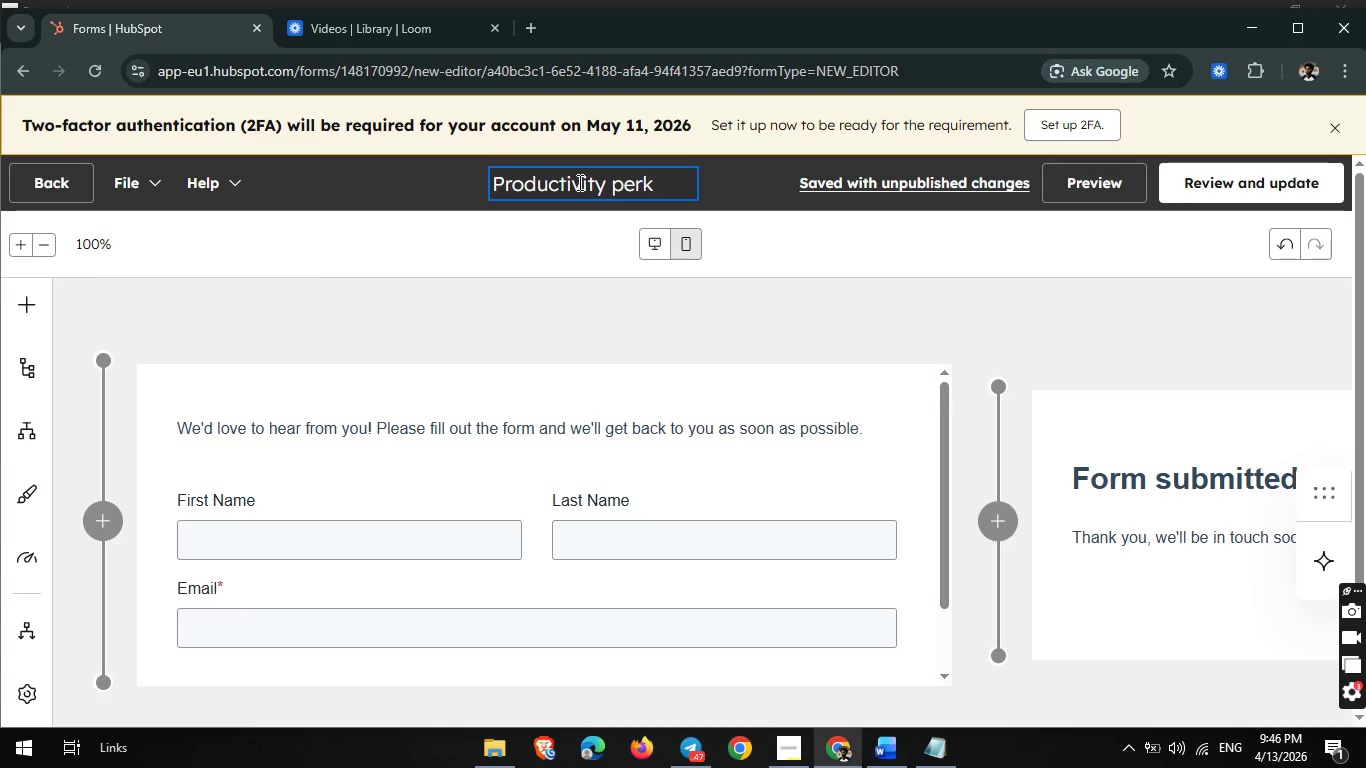 
wait(10.7)
 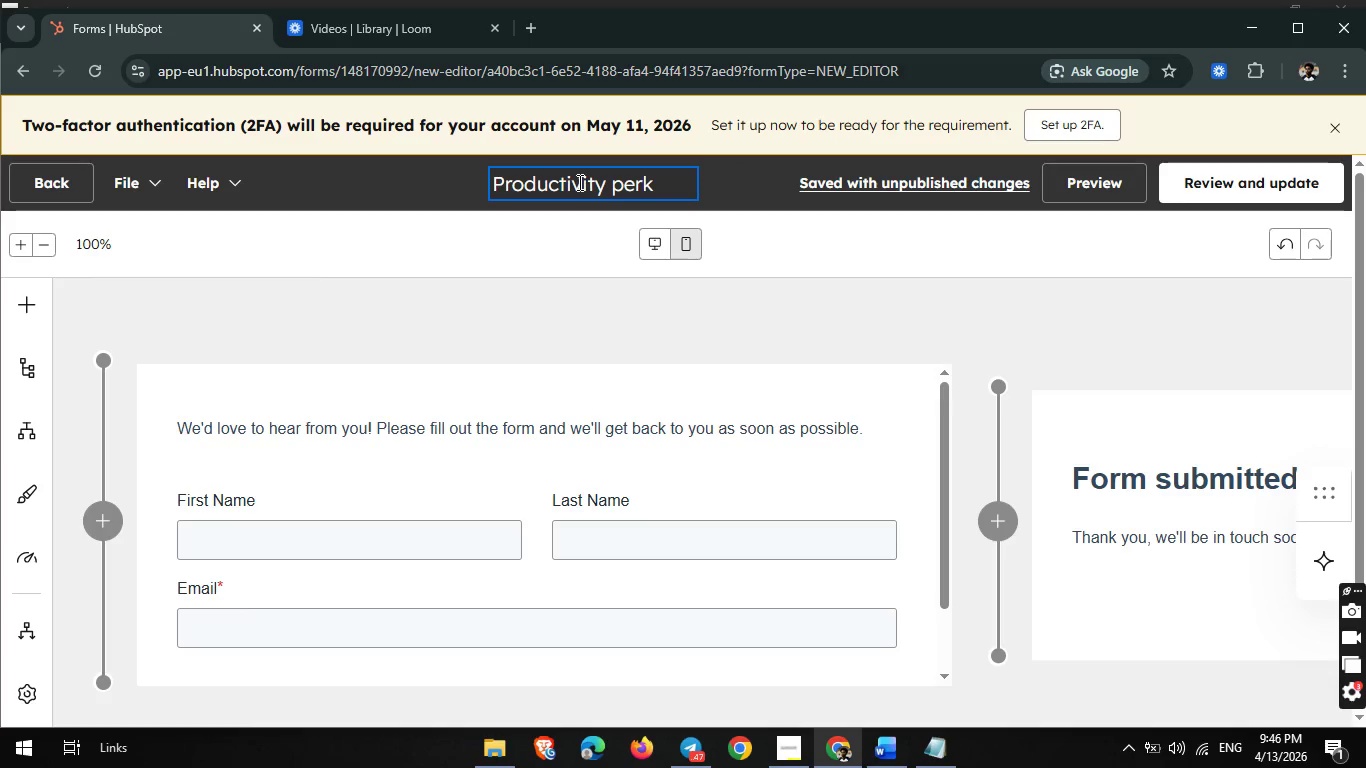 
type(Guide download)
 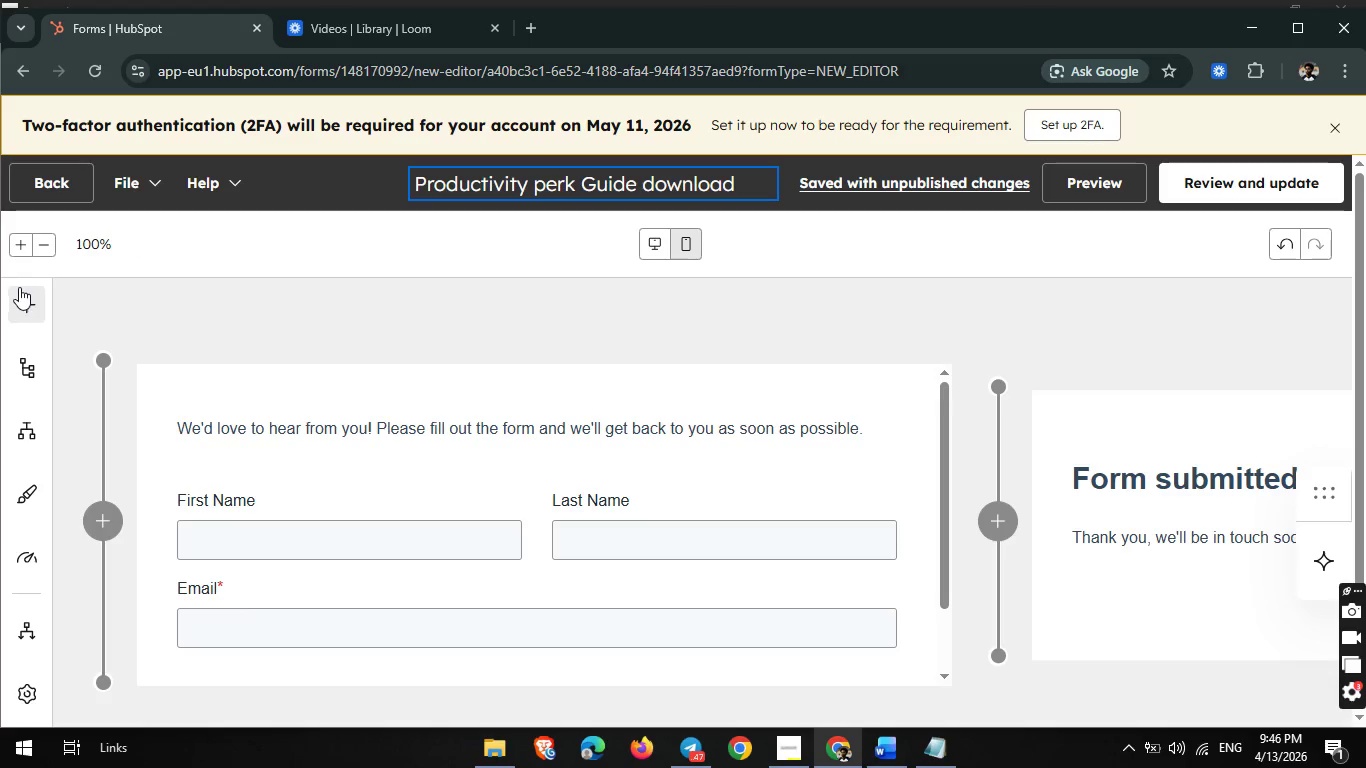 
wait(6.36)
 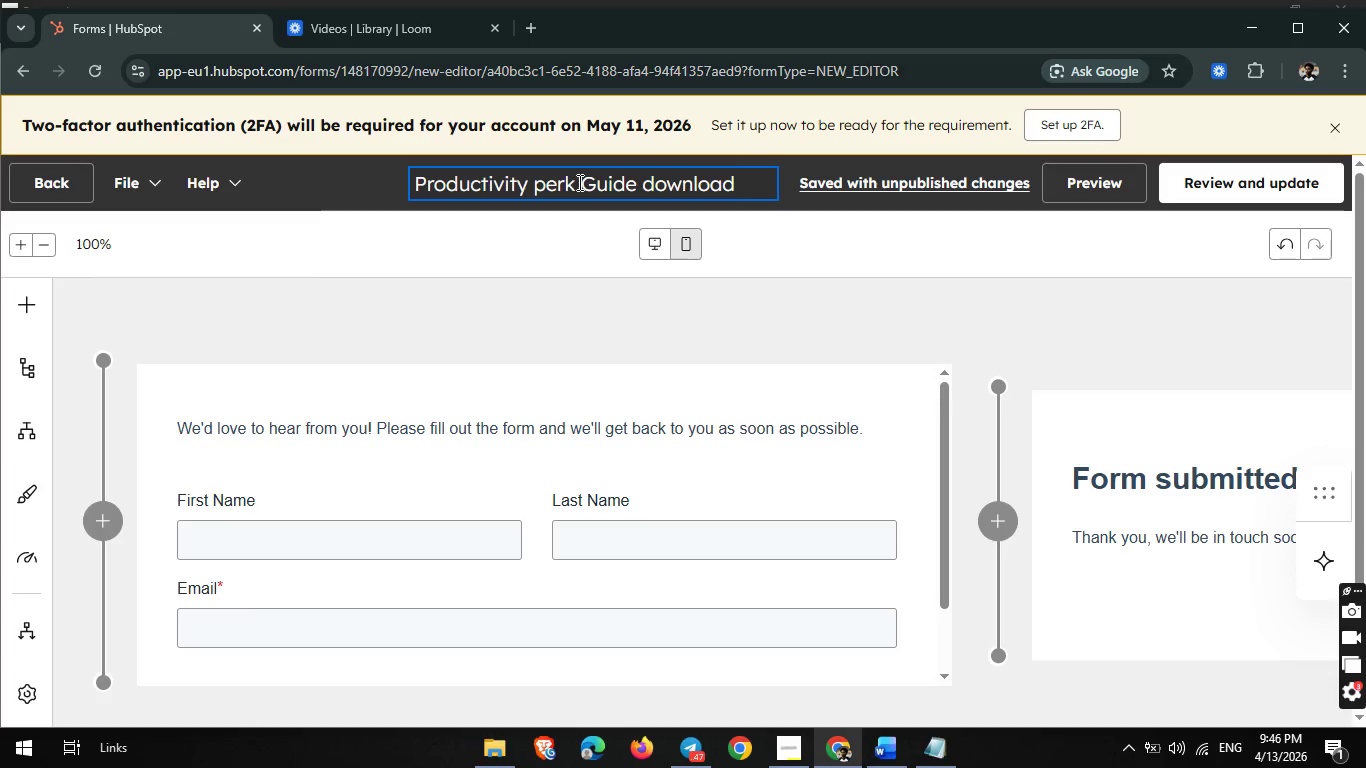 
left_click([1004, 530])
 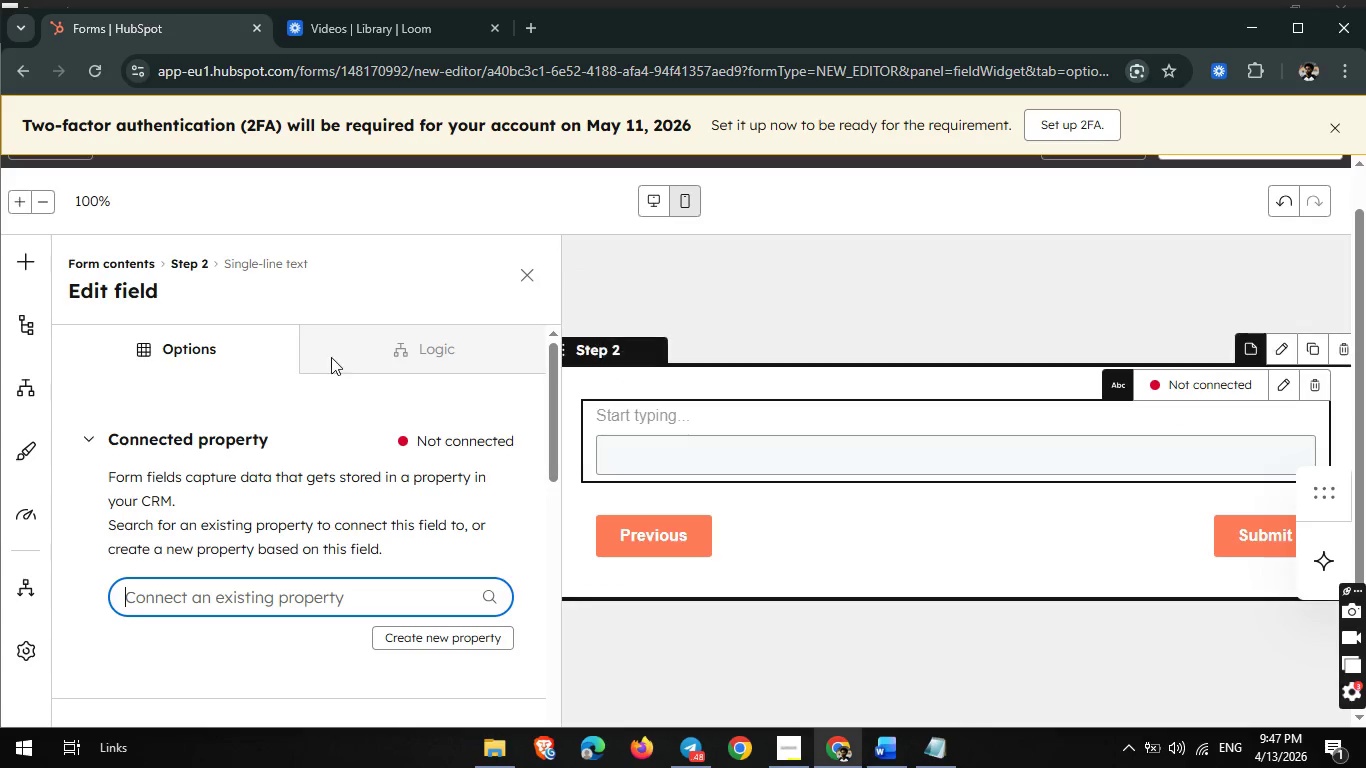 
wait(7.0)
 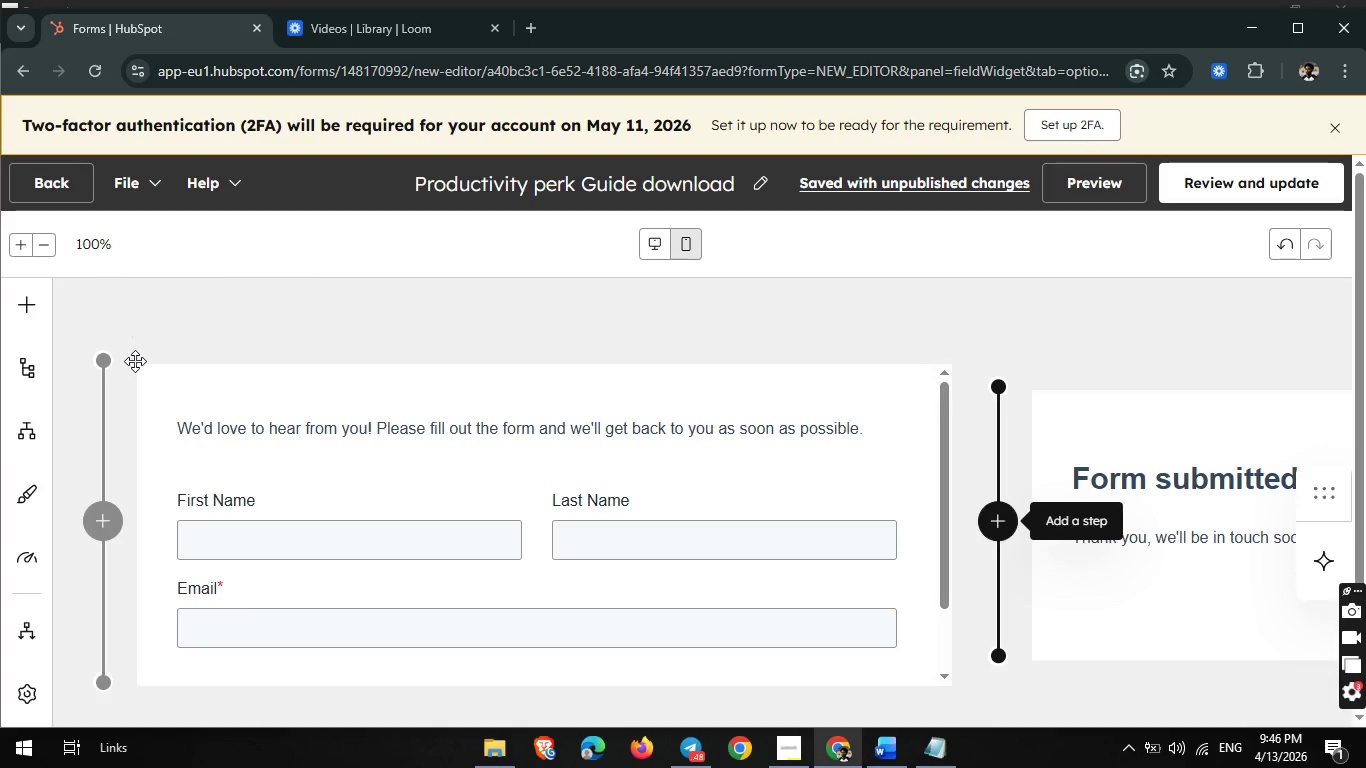 
left_click([30, 263])
 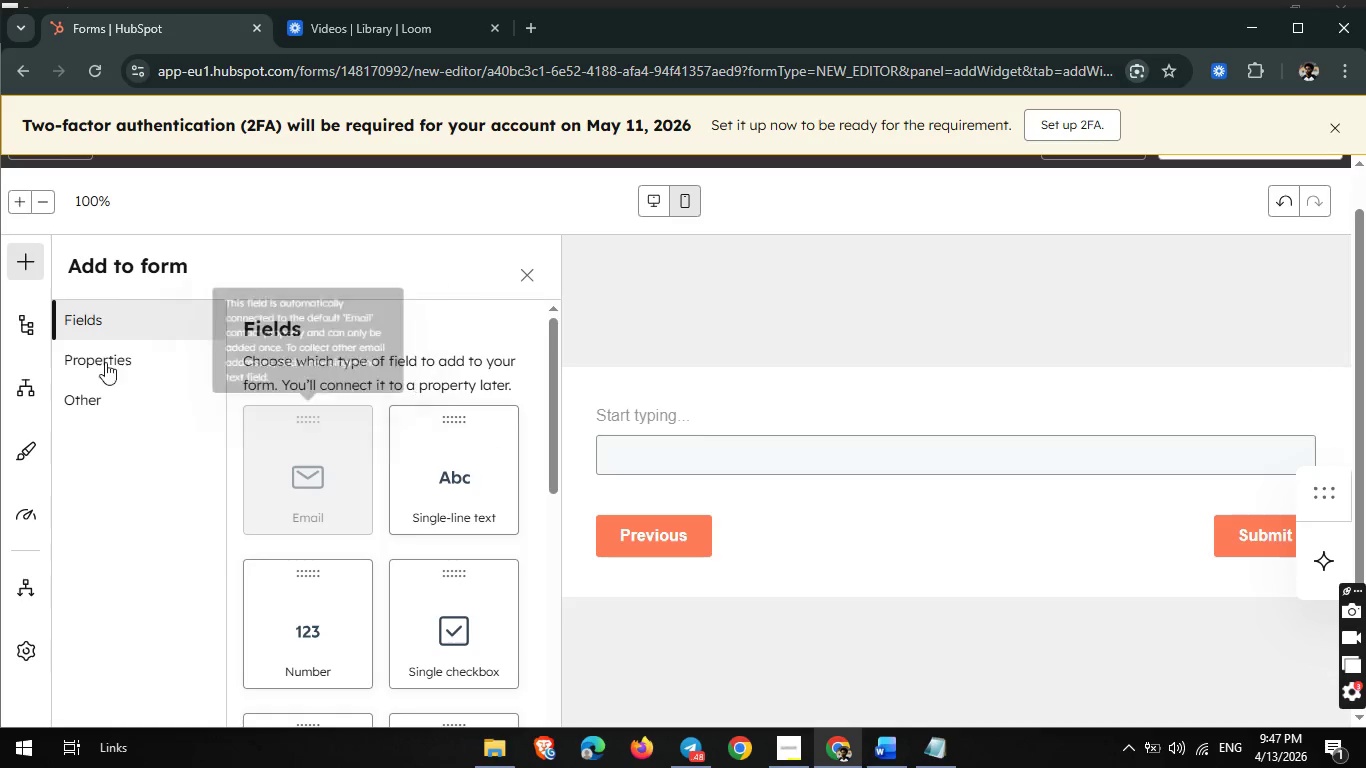 
wait(6.09)
 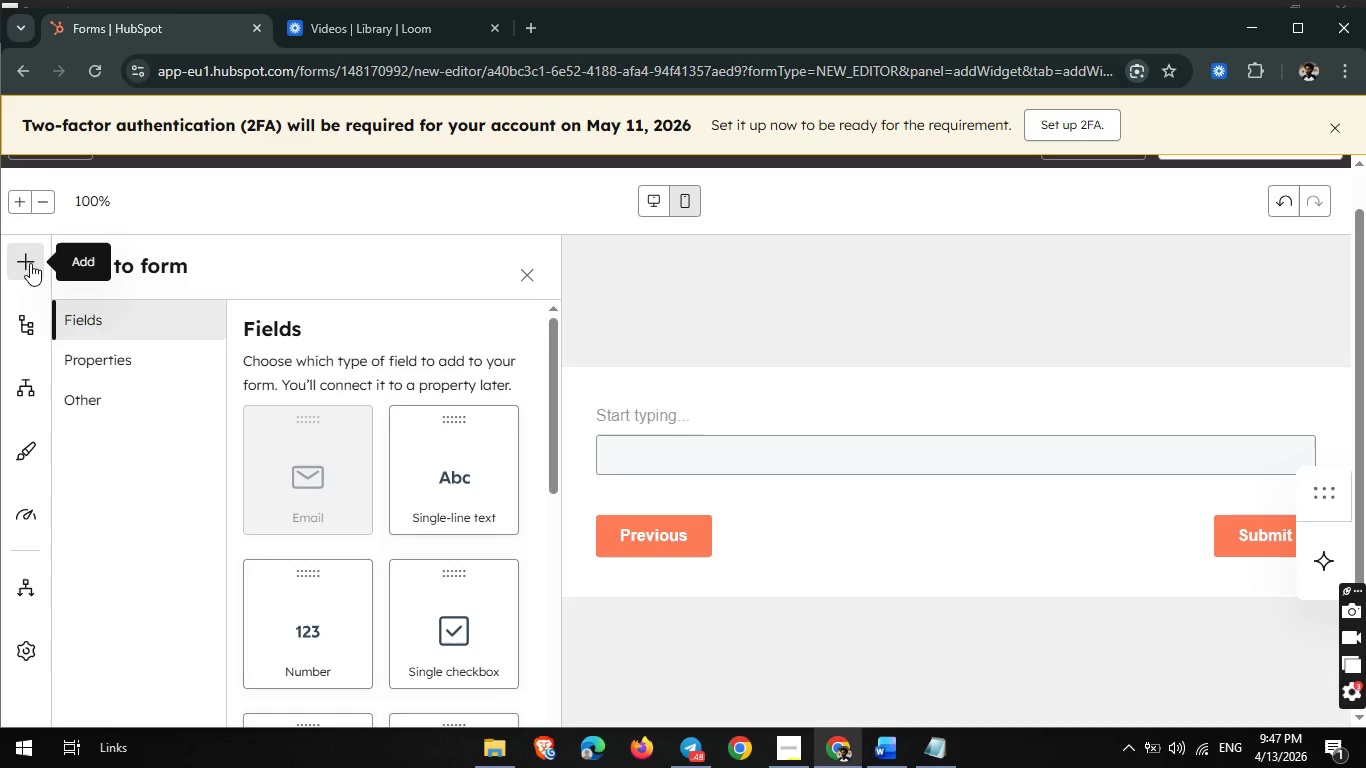 
left_click([122, 365])
 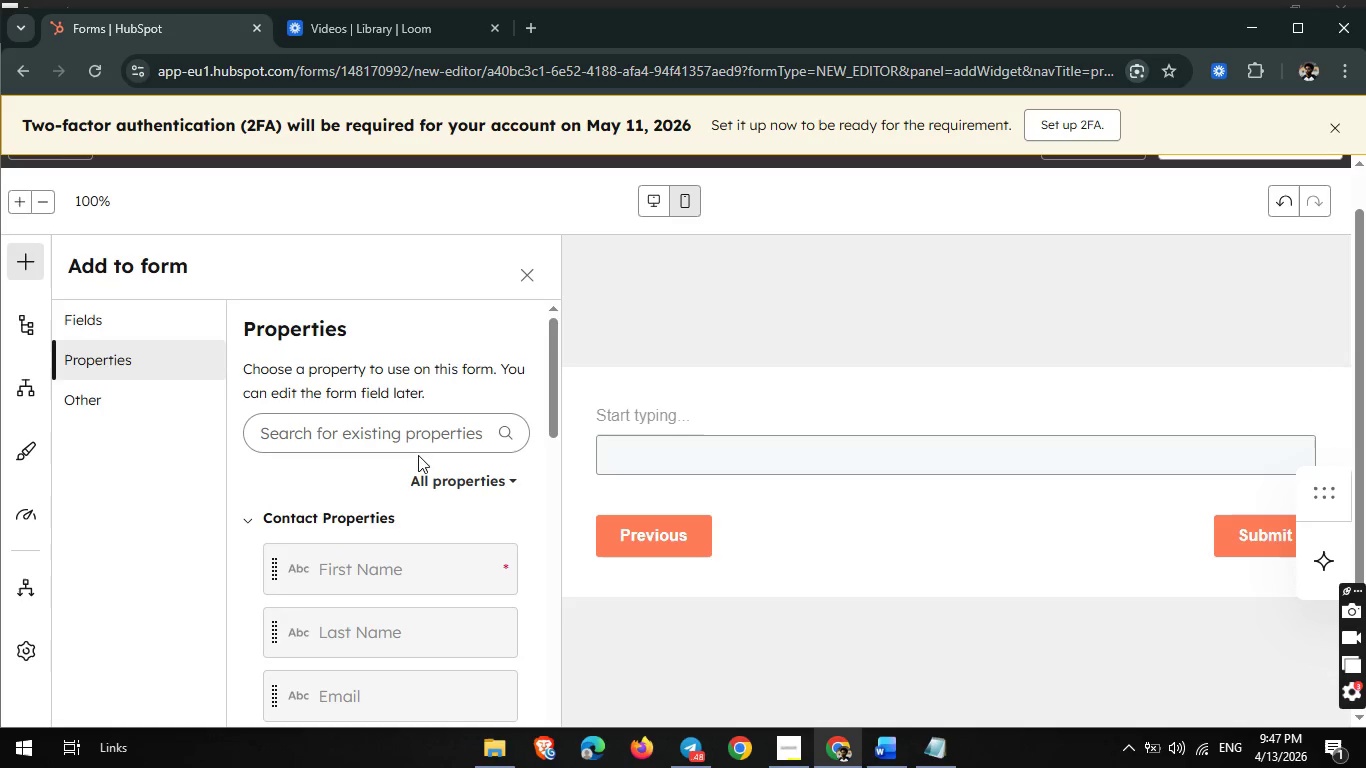 
left_click([413, 427])
 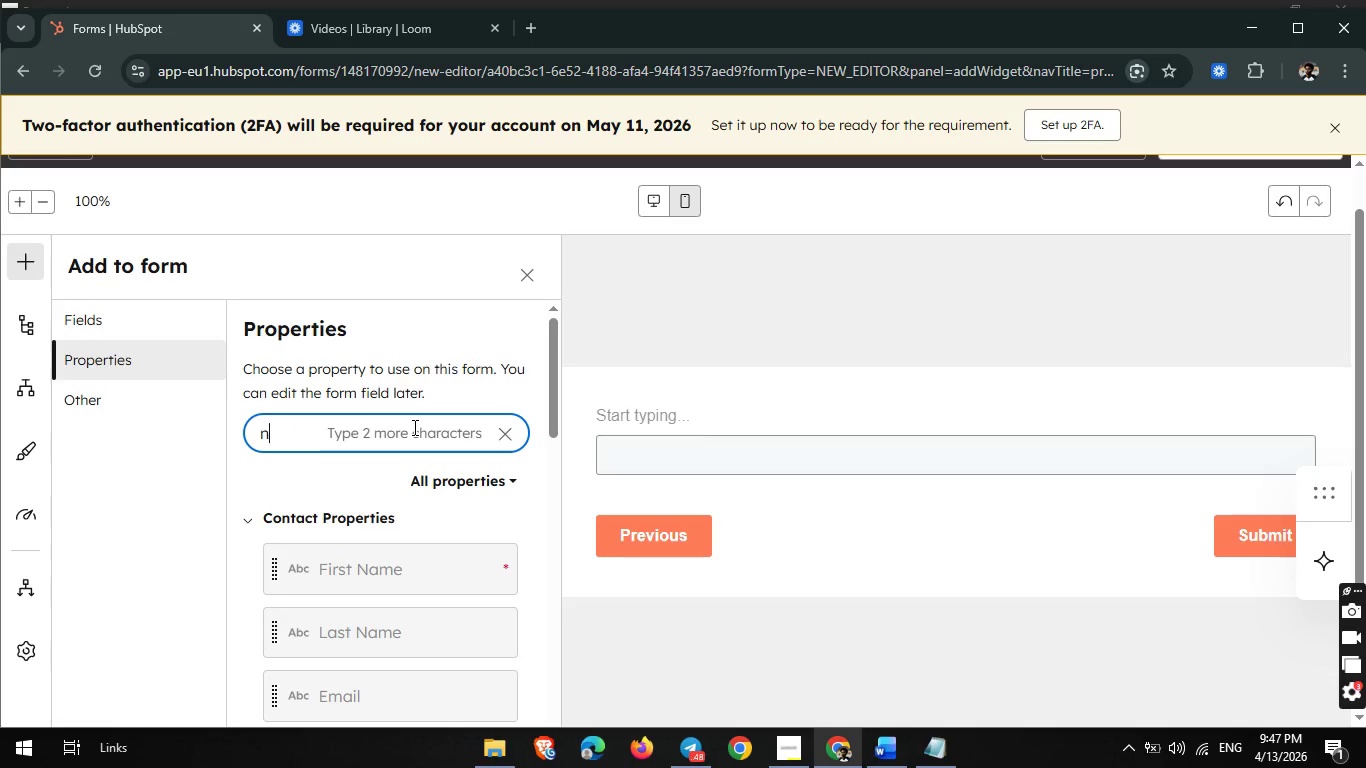 
type(nu)
 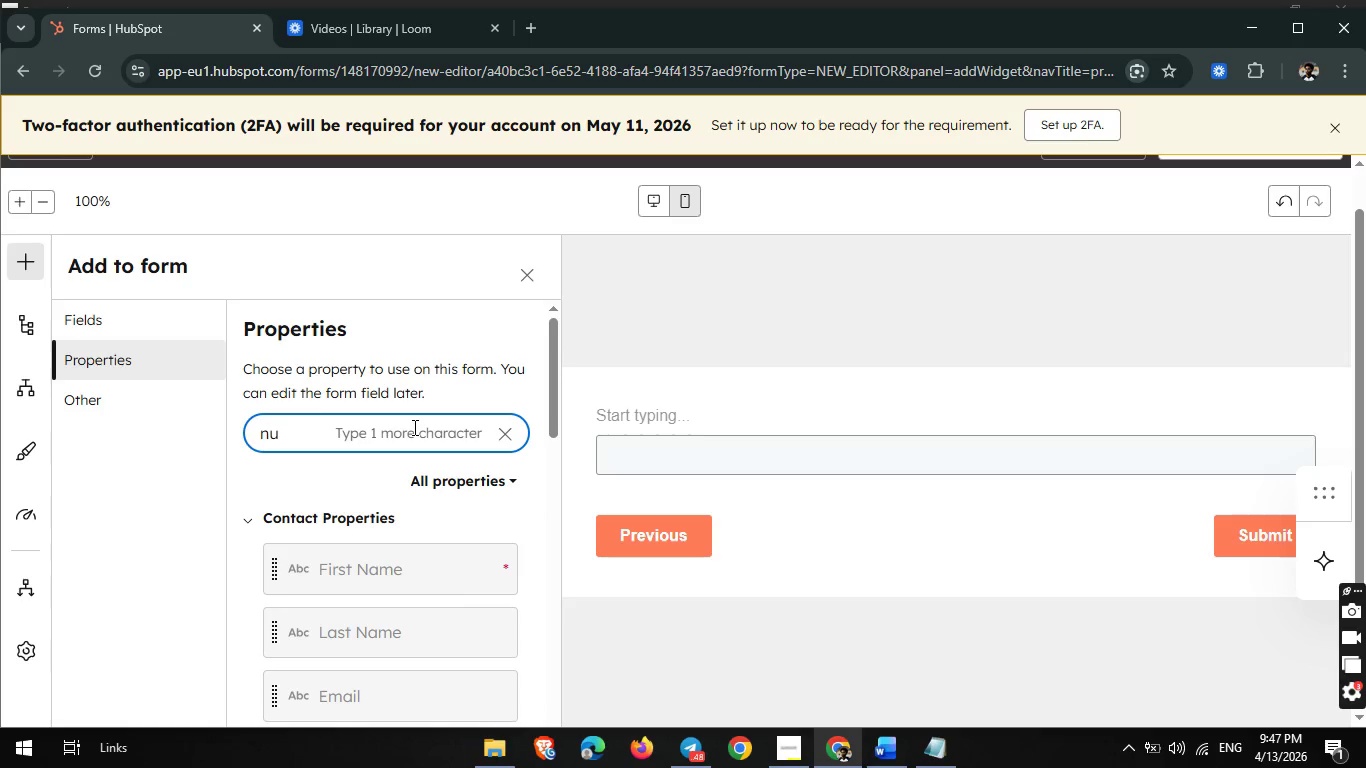 
type(ber)
 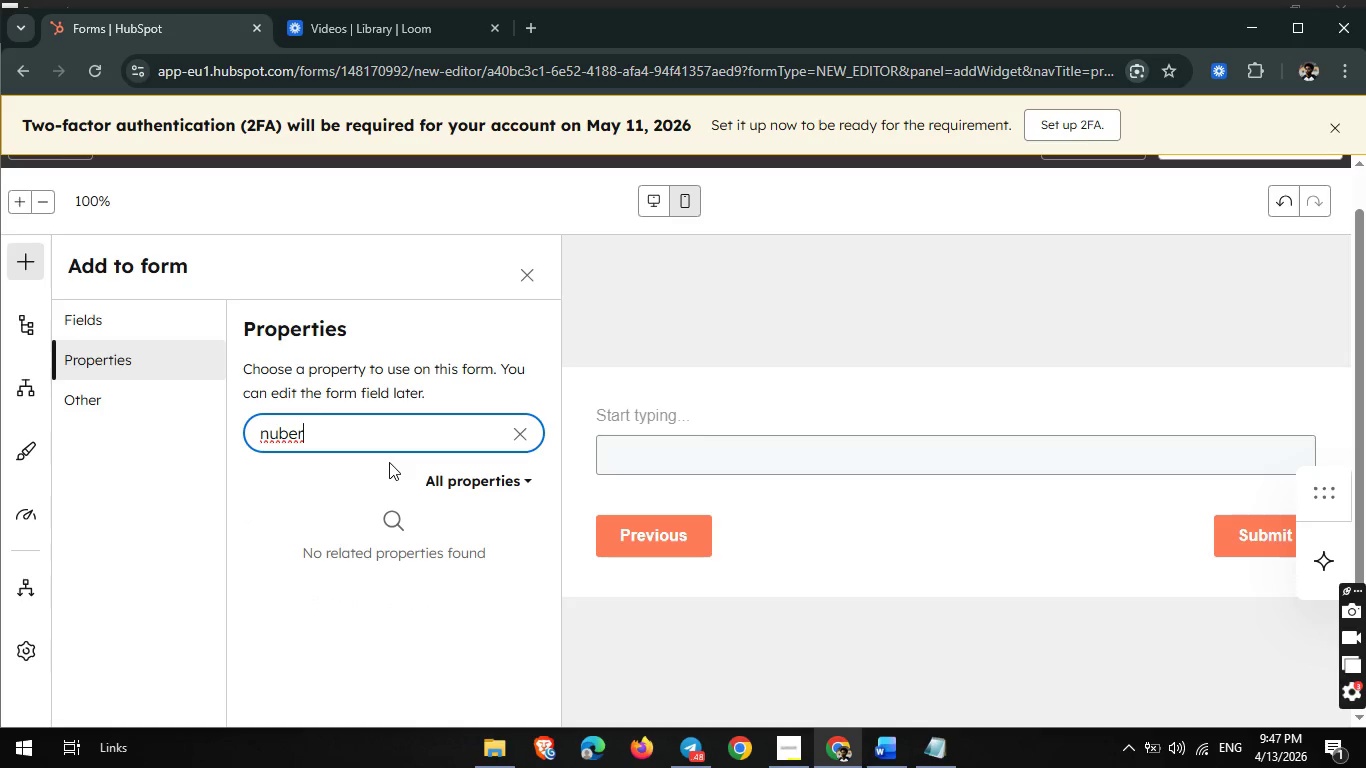 
key(Backspace)
key(Backspace)
key(Backspace)
type(mber)
 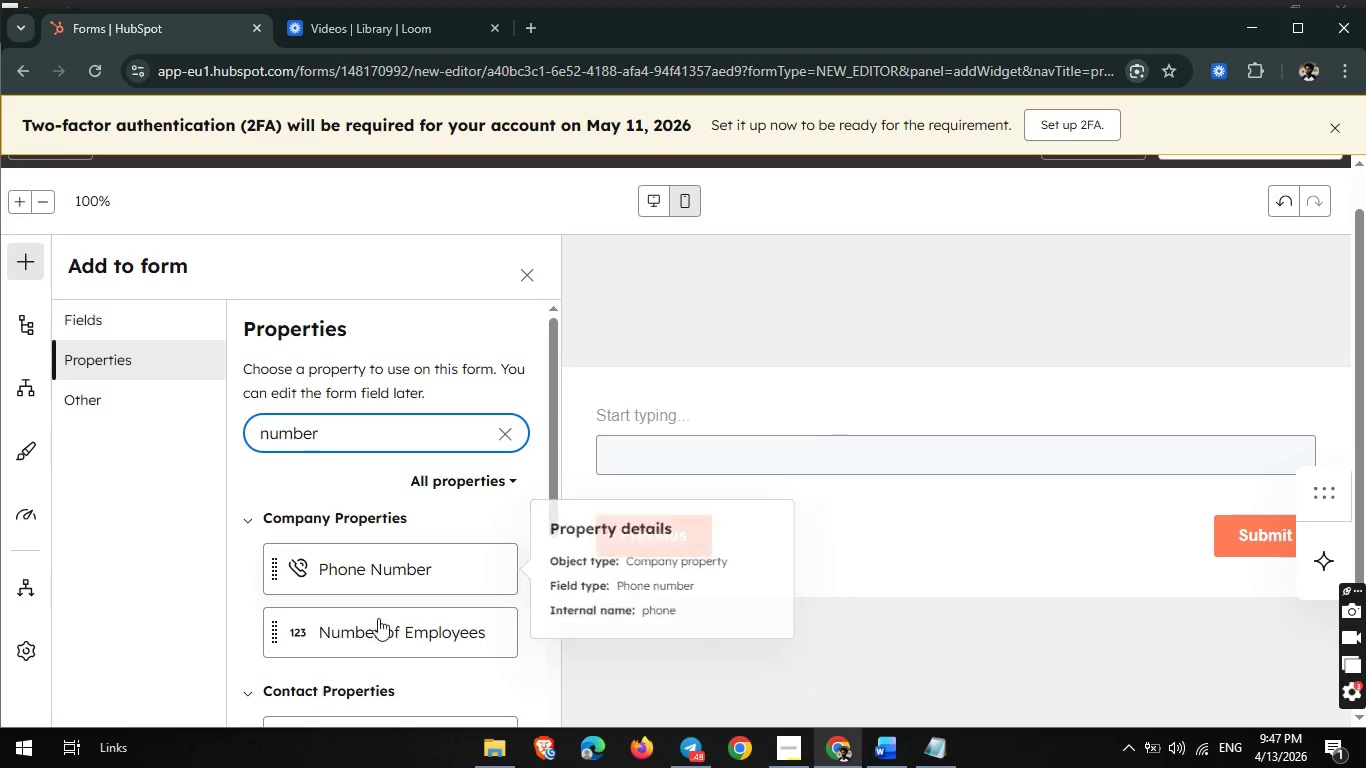 
left_click([369, 635])
 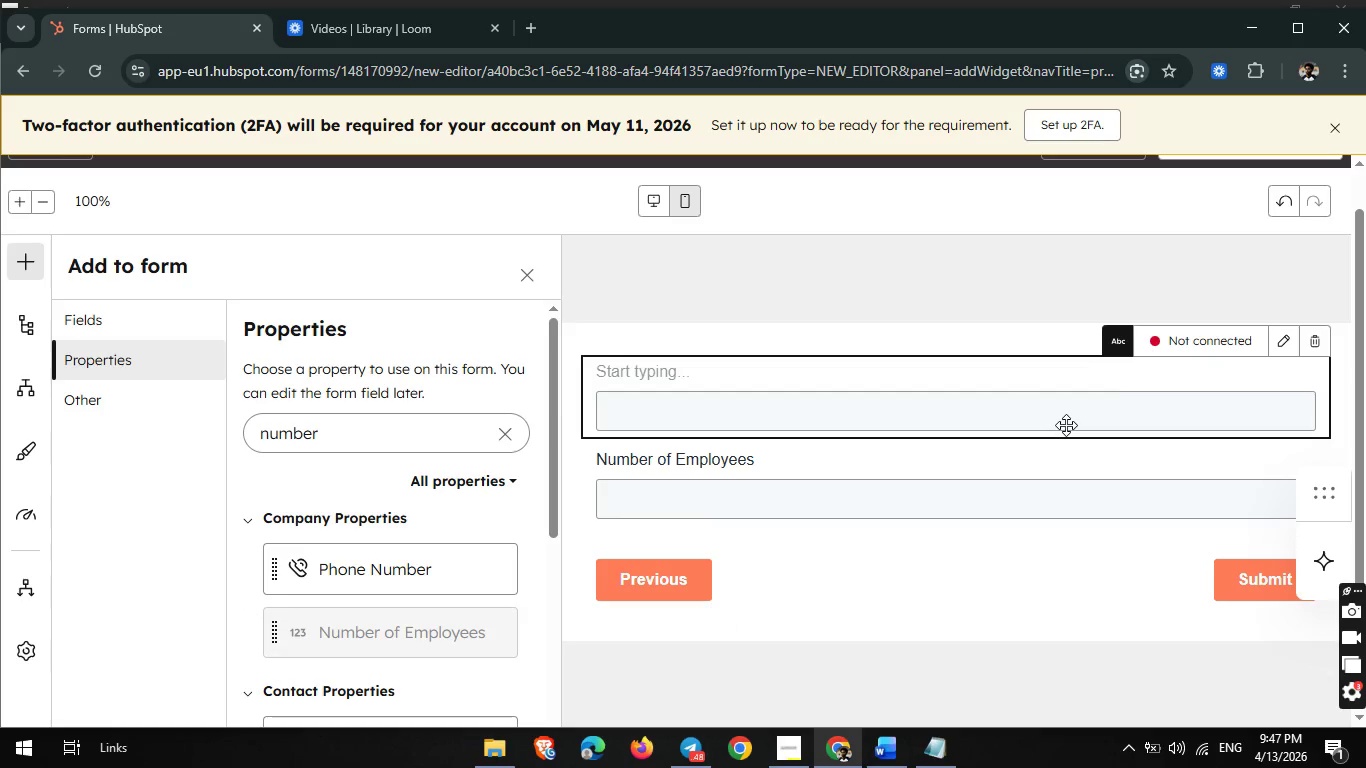 
wait(7.5)
 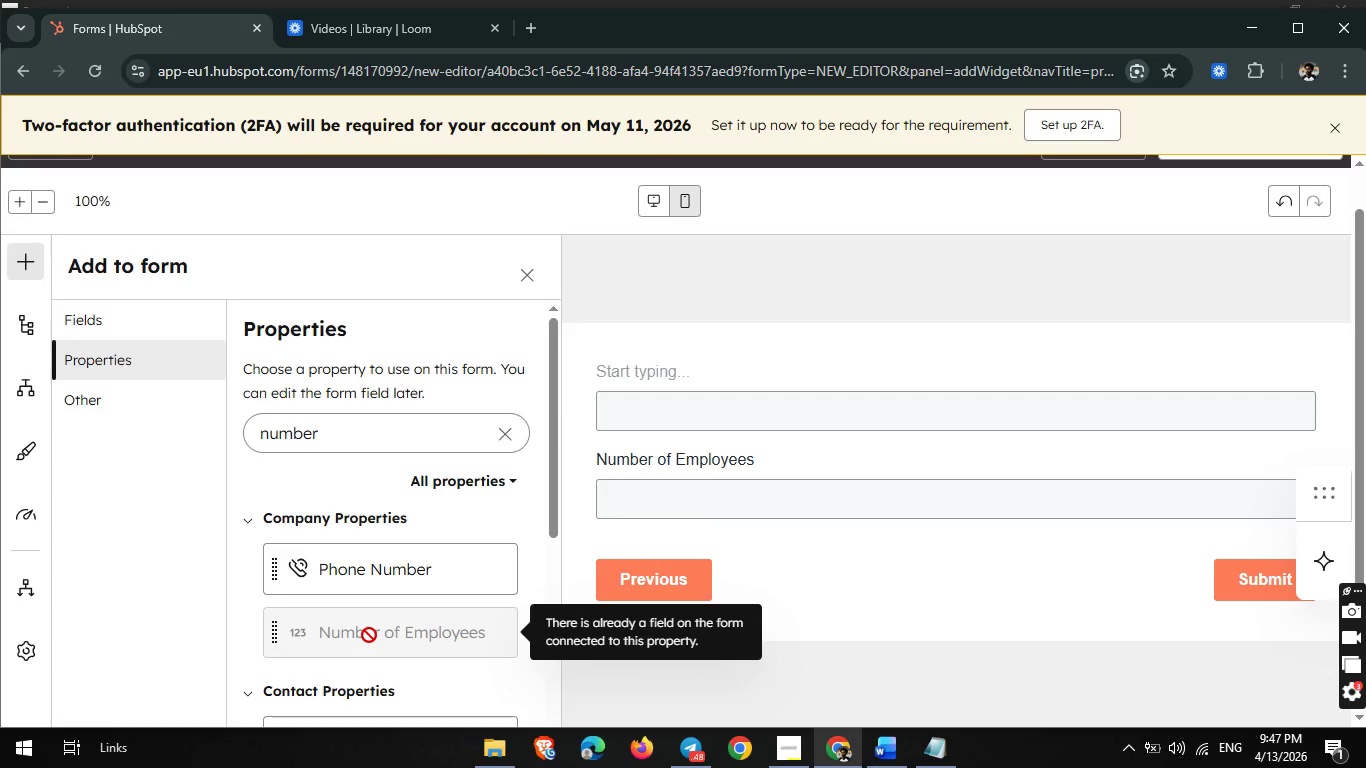 
left_click([1317, 347])
 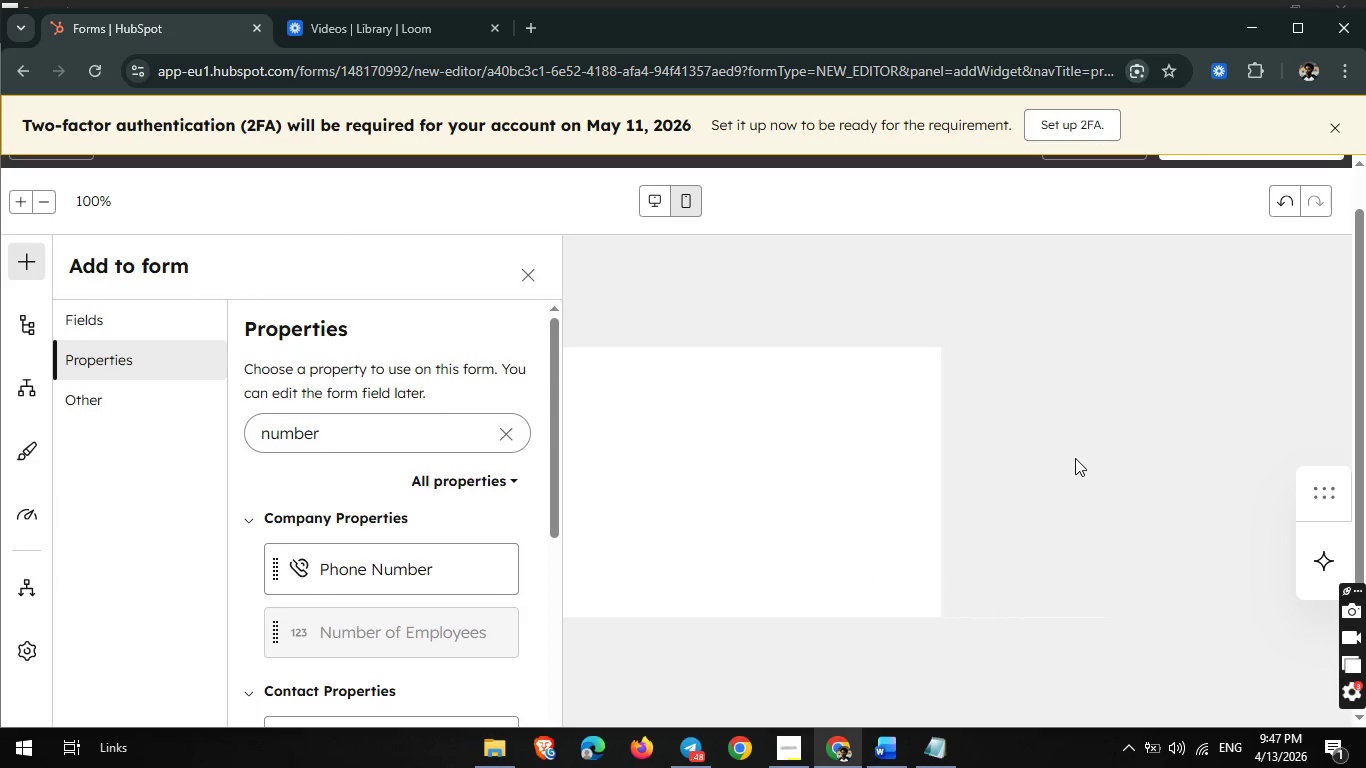 
wait(8.8)
 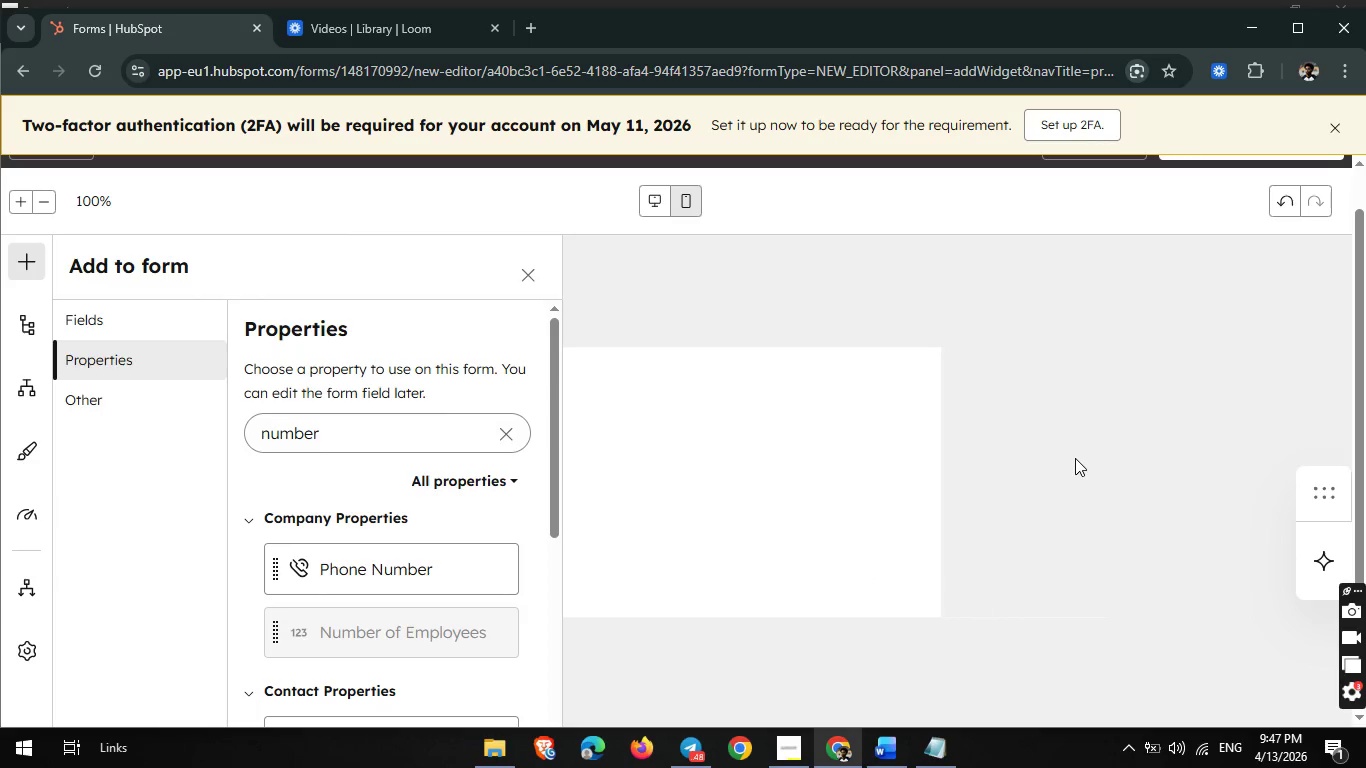 
left_click([803, 484])
 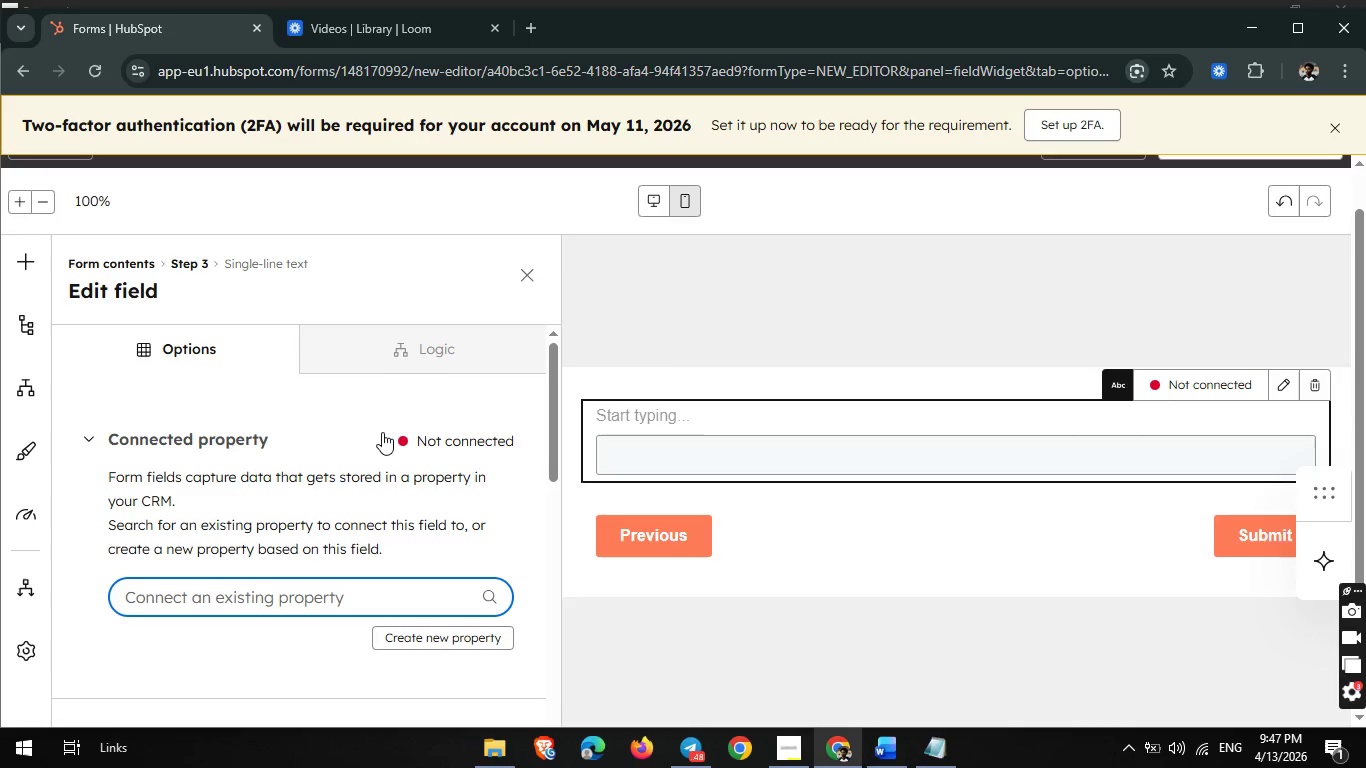 
wait(8.48)
 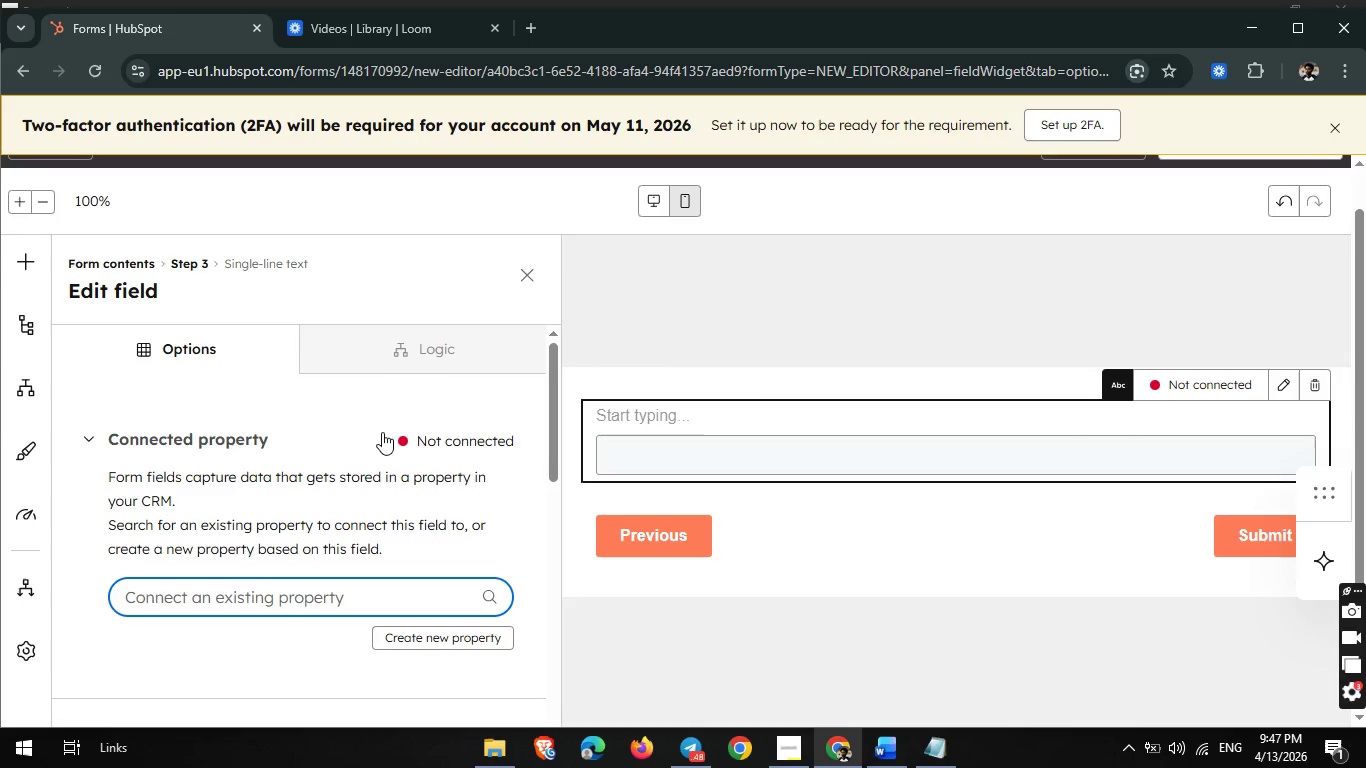 
left_click([32, 270])
 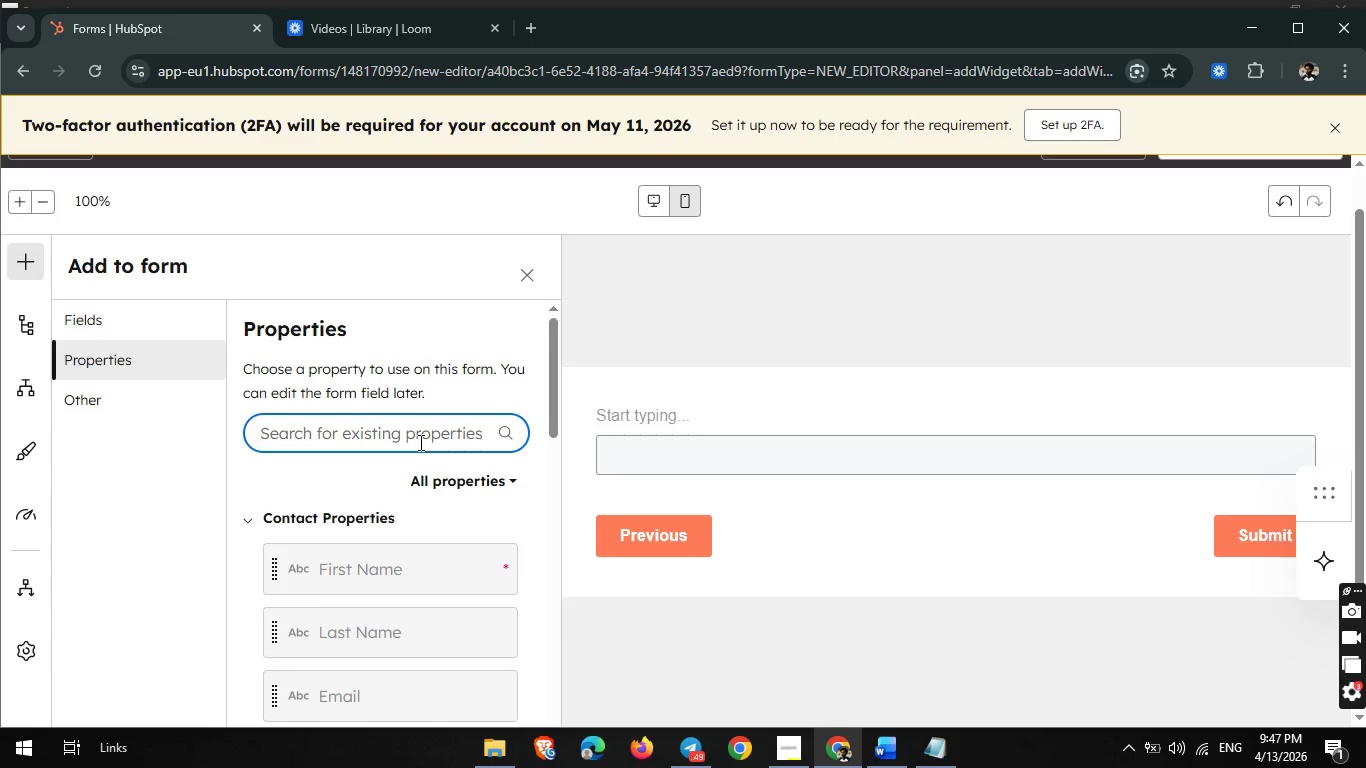 
wait(8.48)
 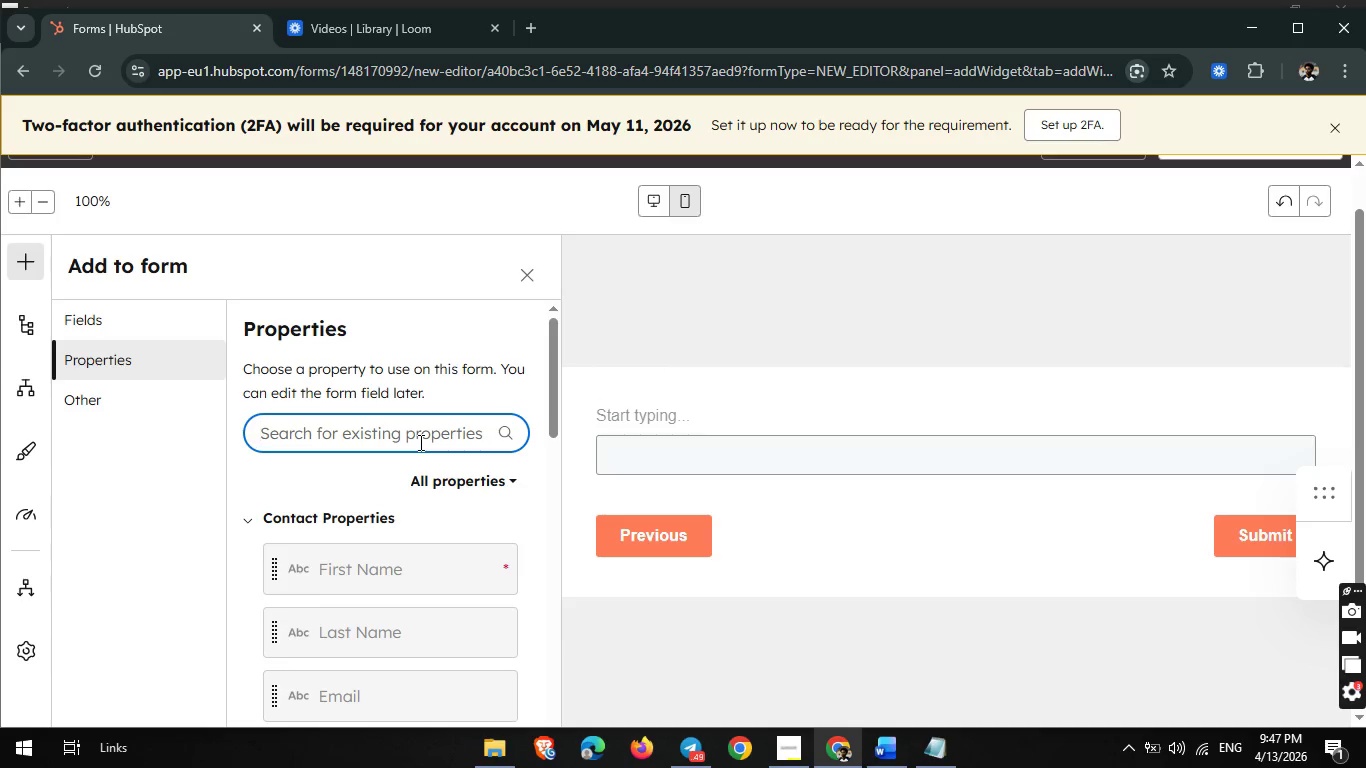 
type(curr)
 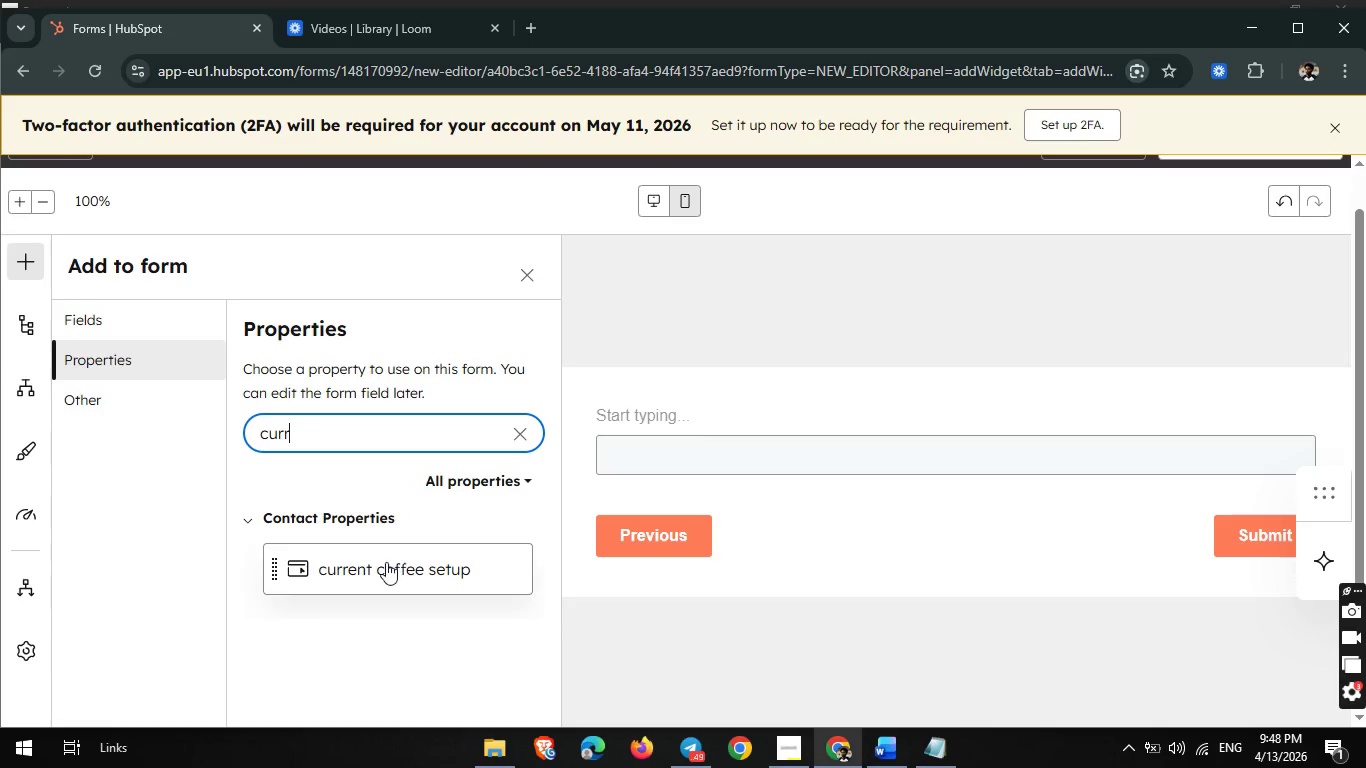 
left_click([381, 568])
 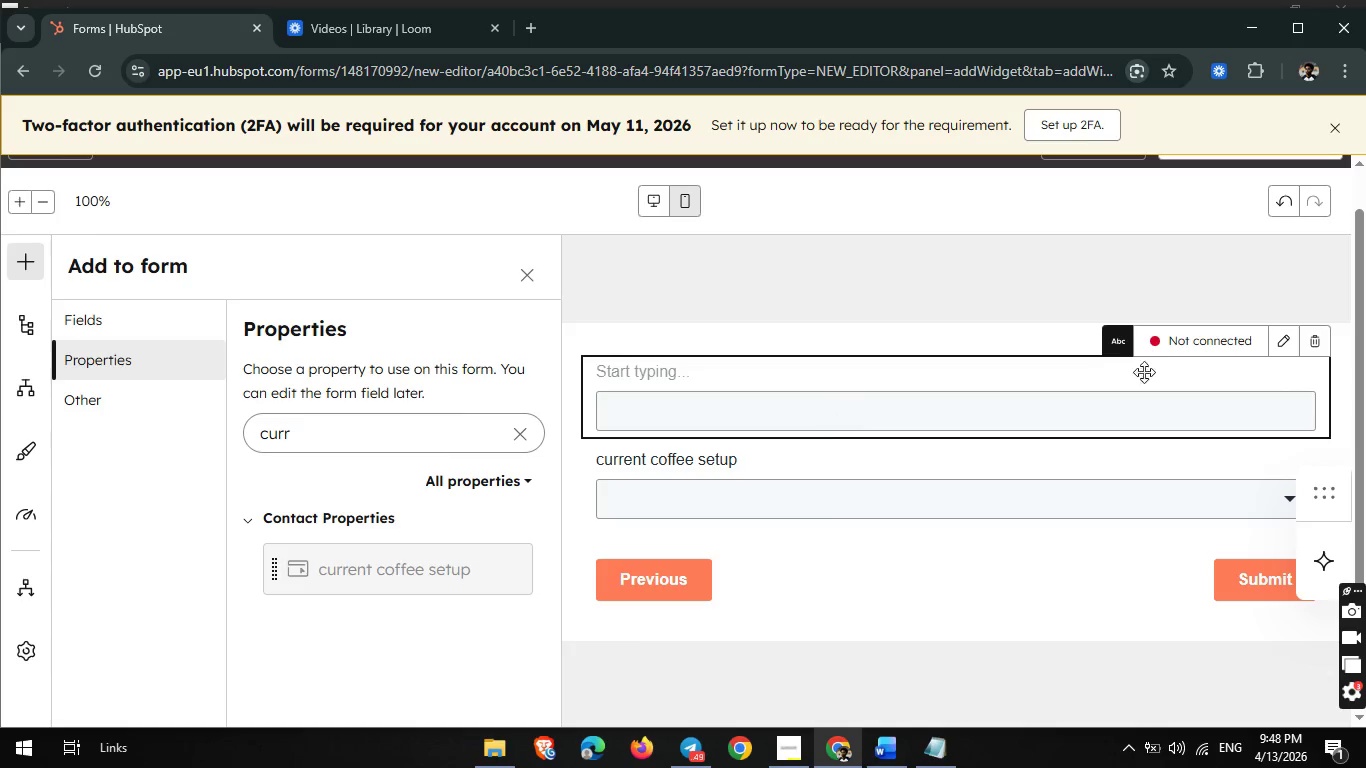 
wait(5.3)
 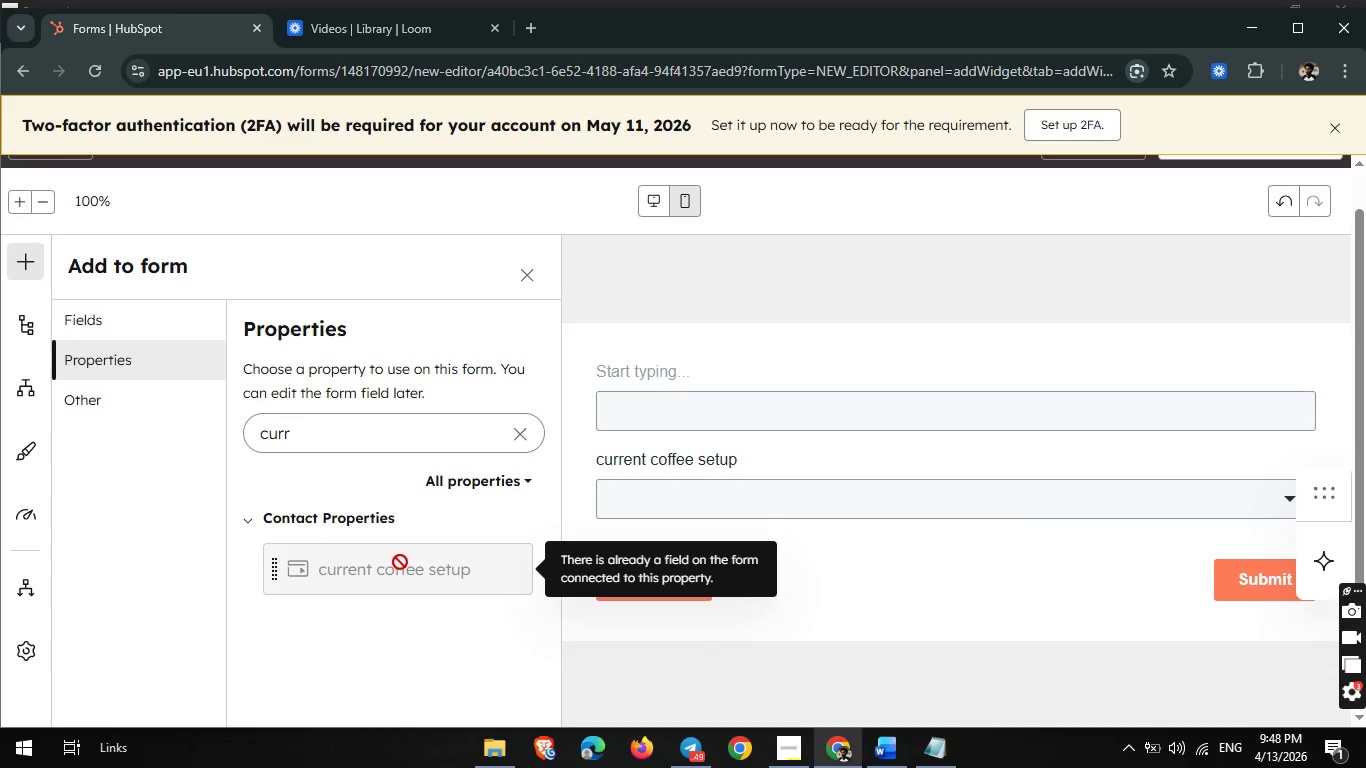 
left_click([1322, 340])
 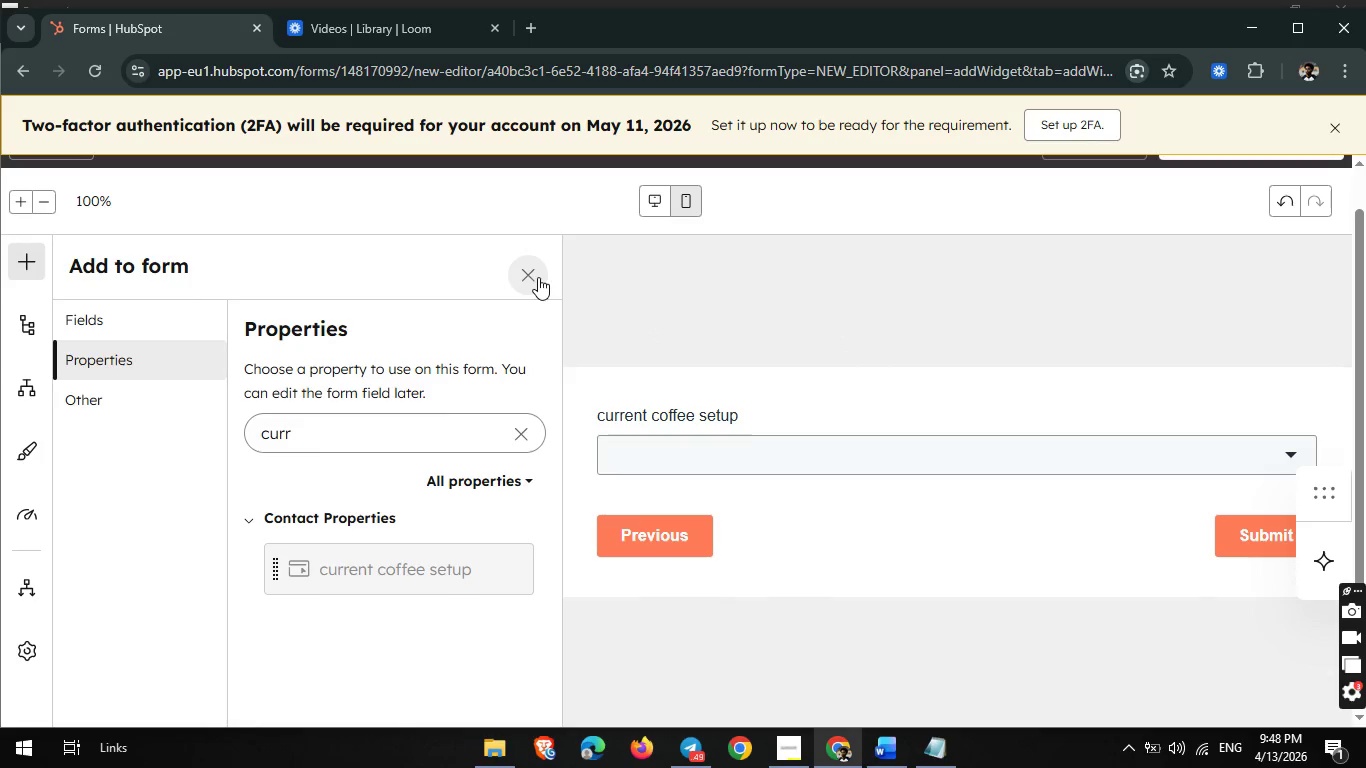 
left_click([537, 277])
 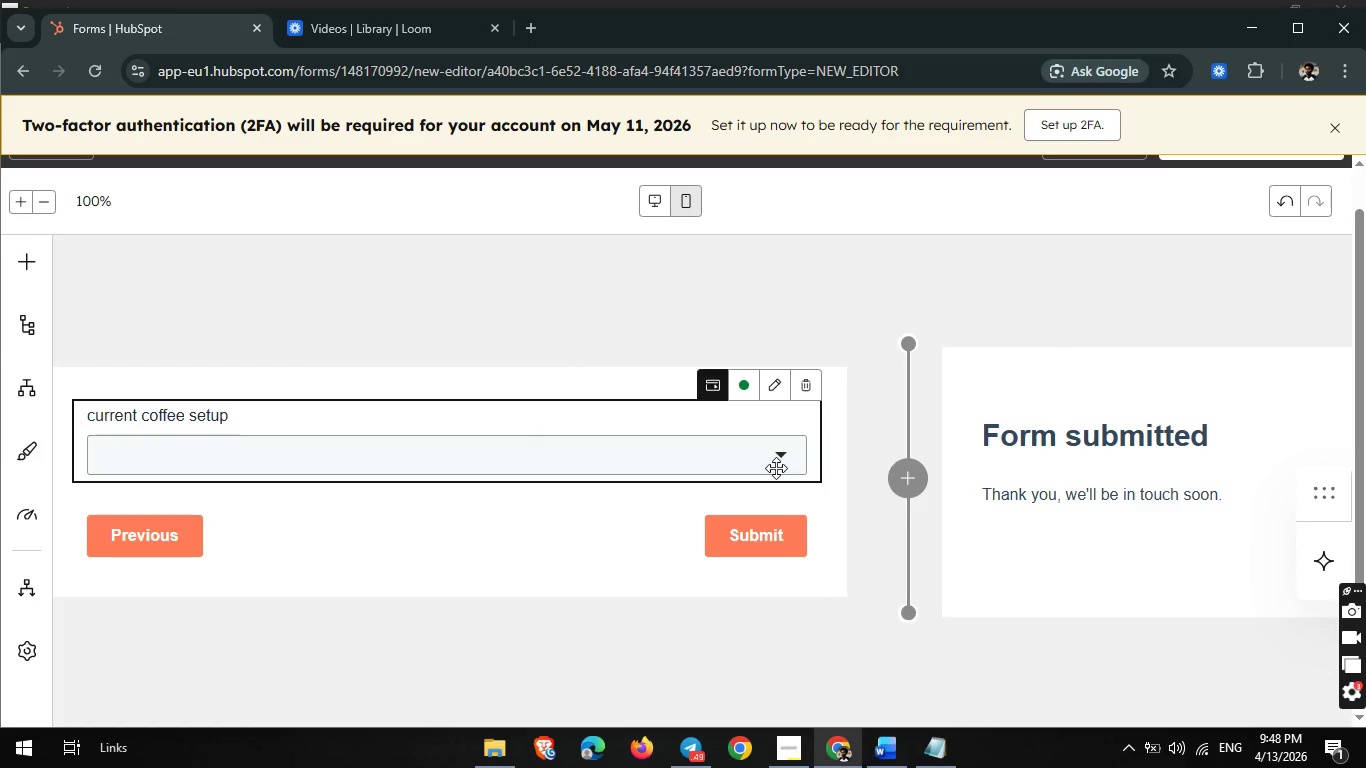 
left_click([777, 467])
 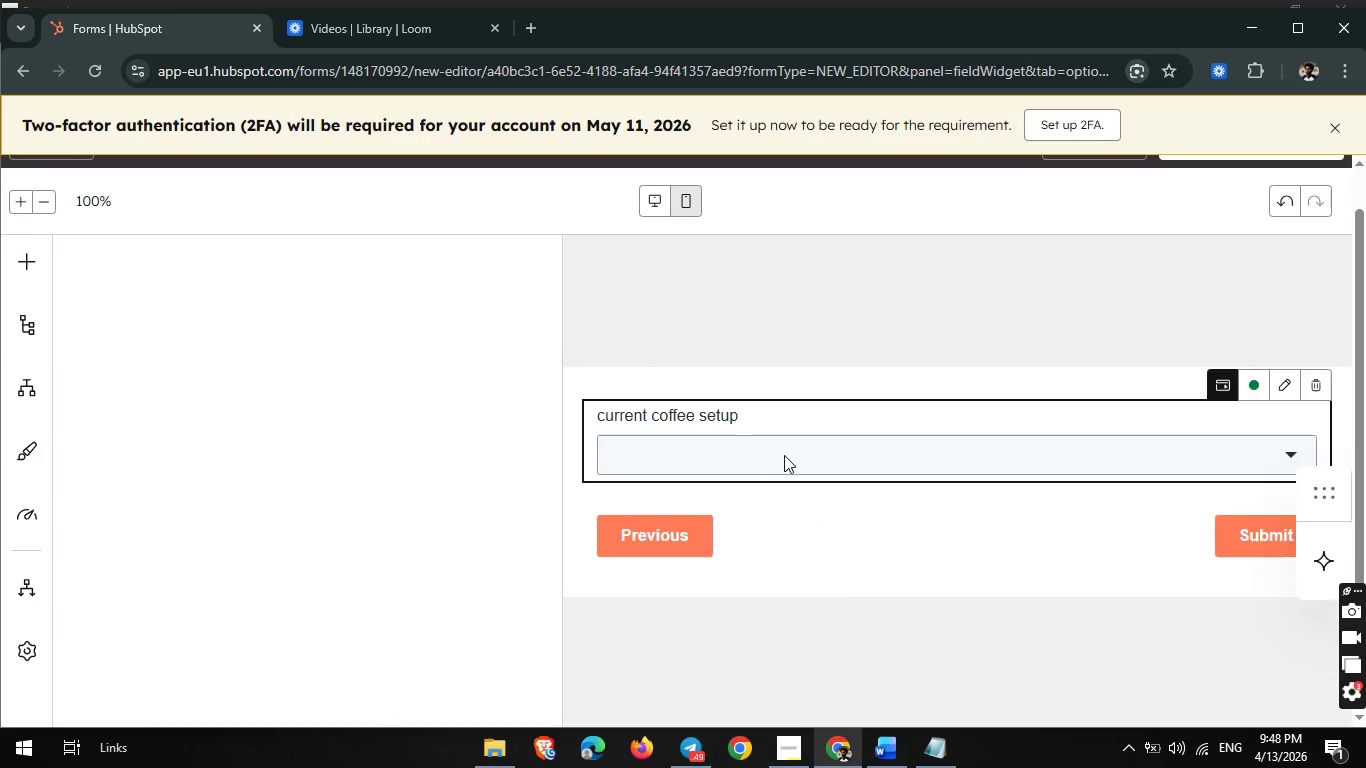 
left_click([784, 455])
 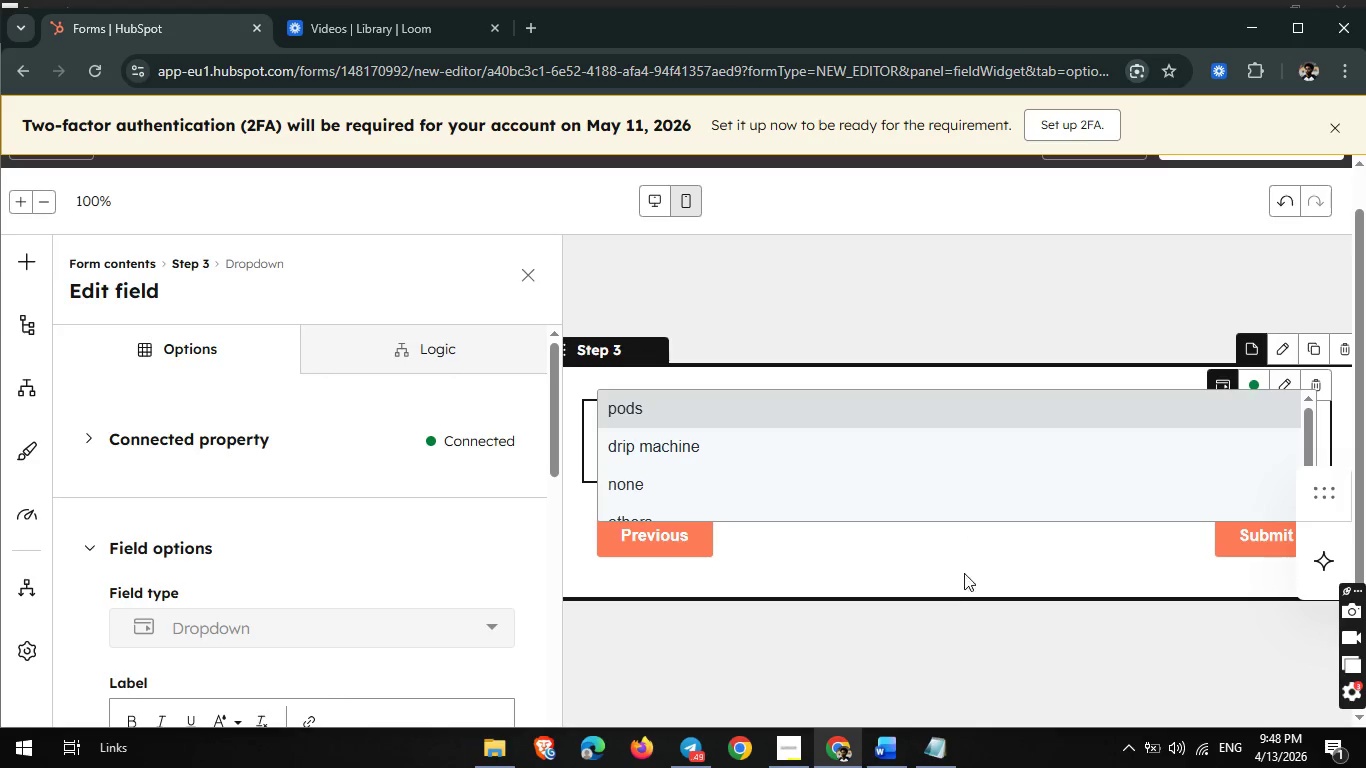 
left_click([875, 645])
 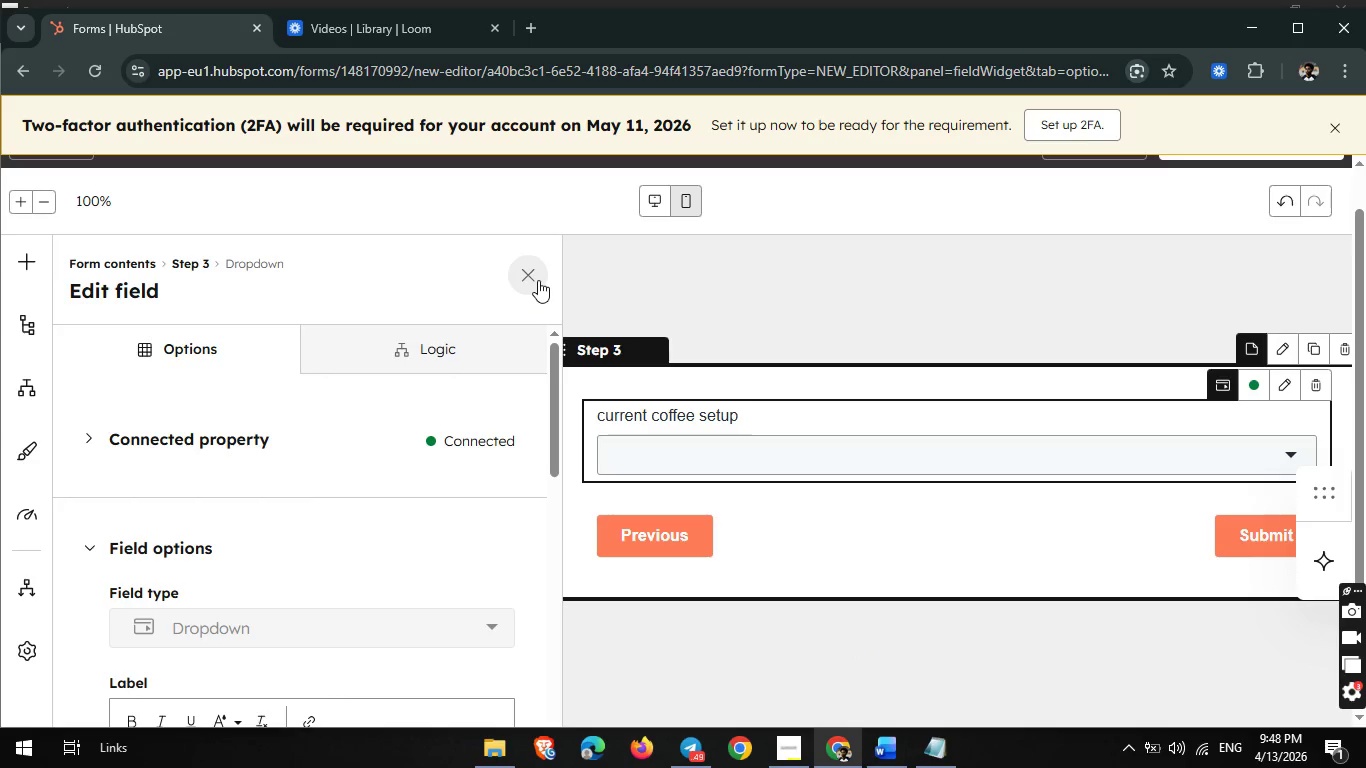 
left_click([538, 280])
 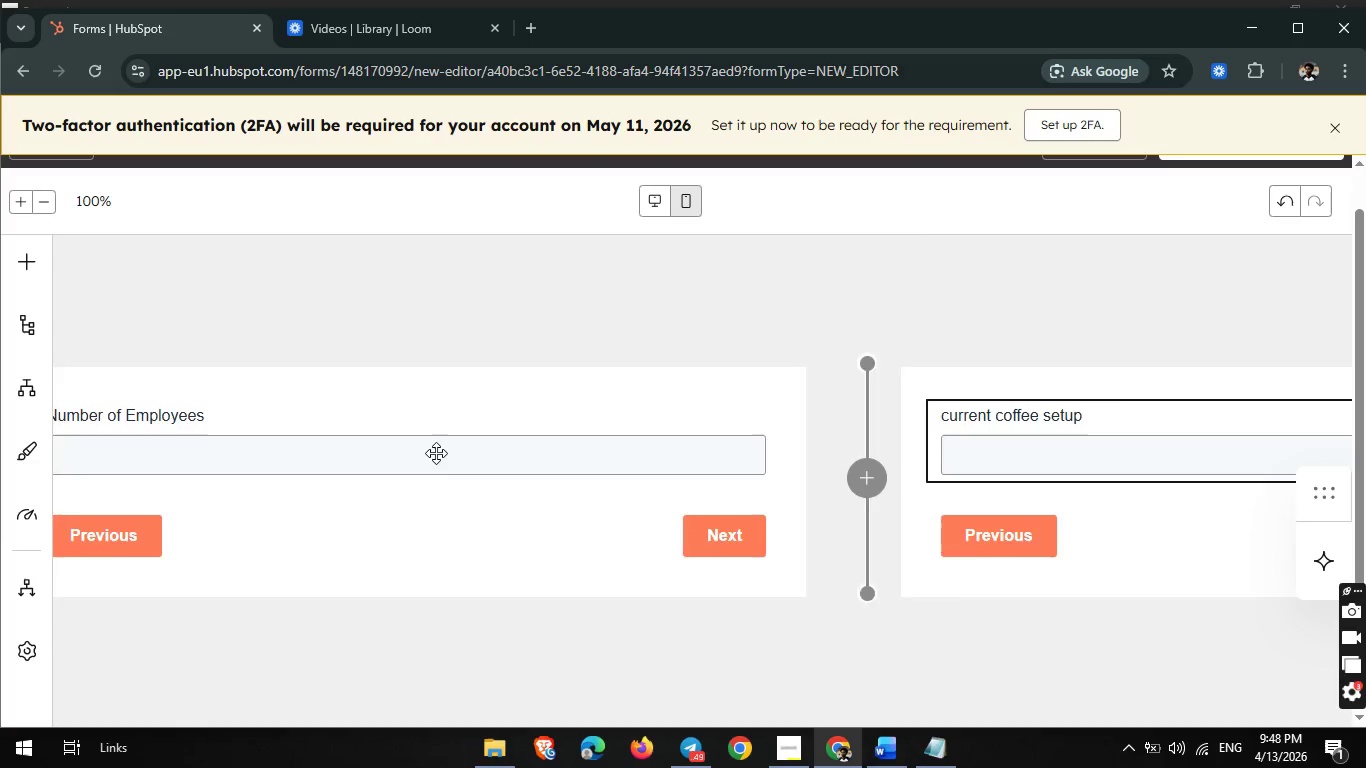 
wait(6.64)
 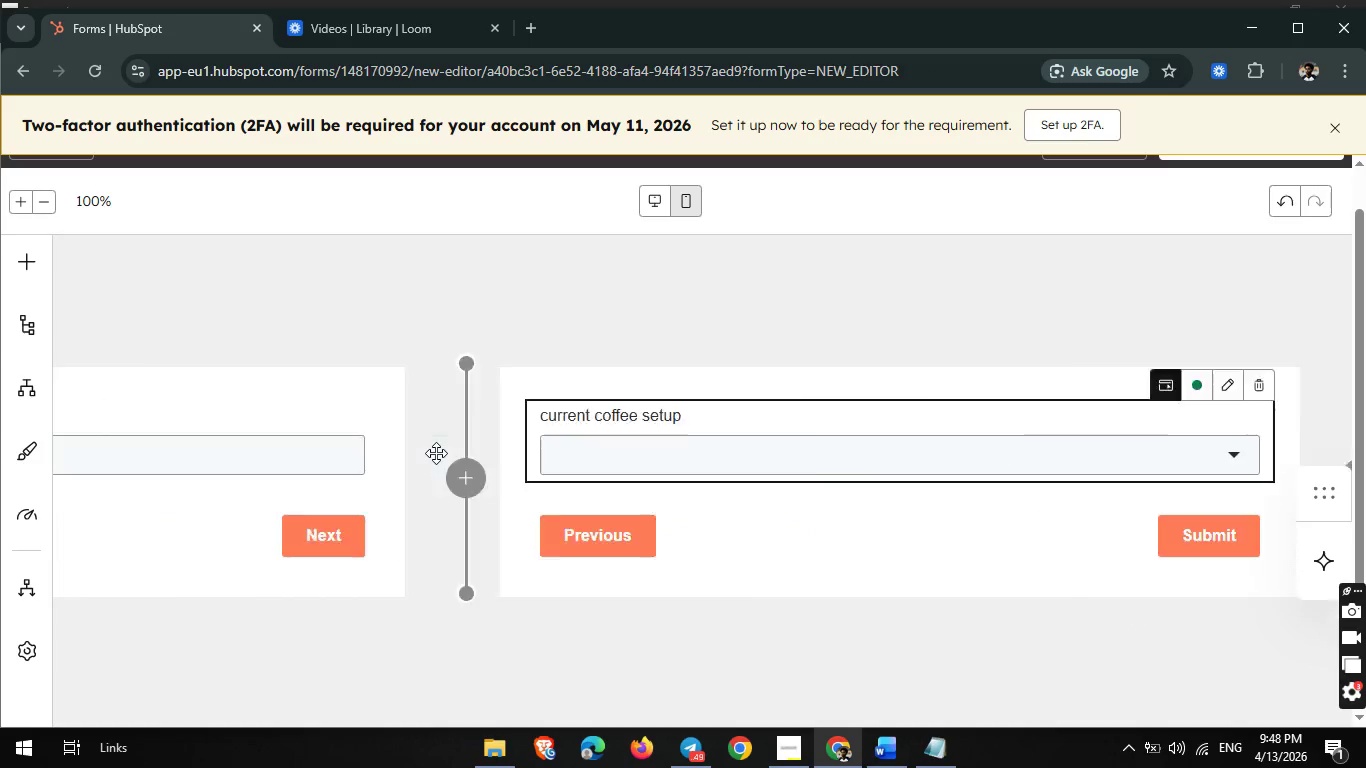 
scroll: coordinate [436, 453], scroll_direction: none, amount: 0.0
 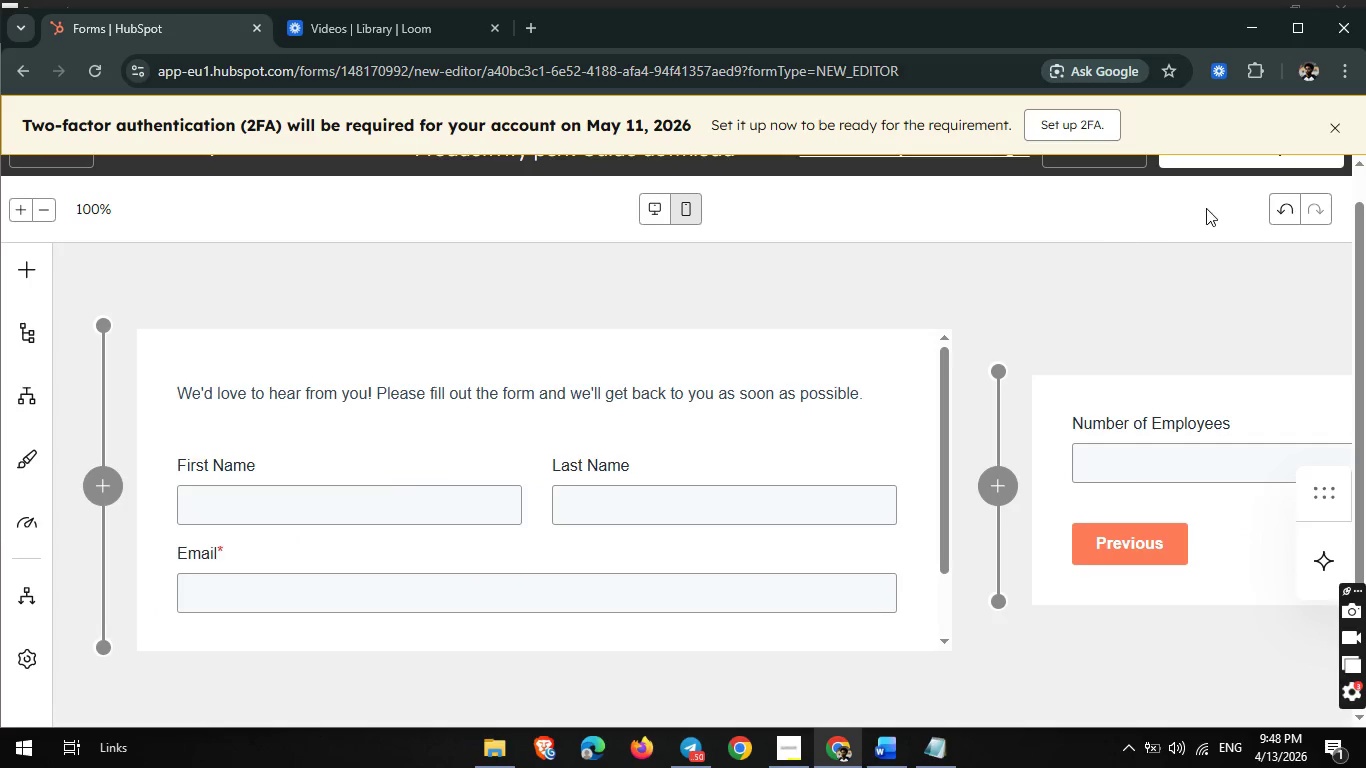 
wait(6.79)
 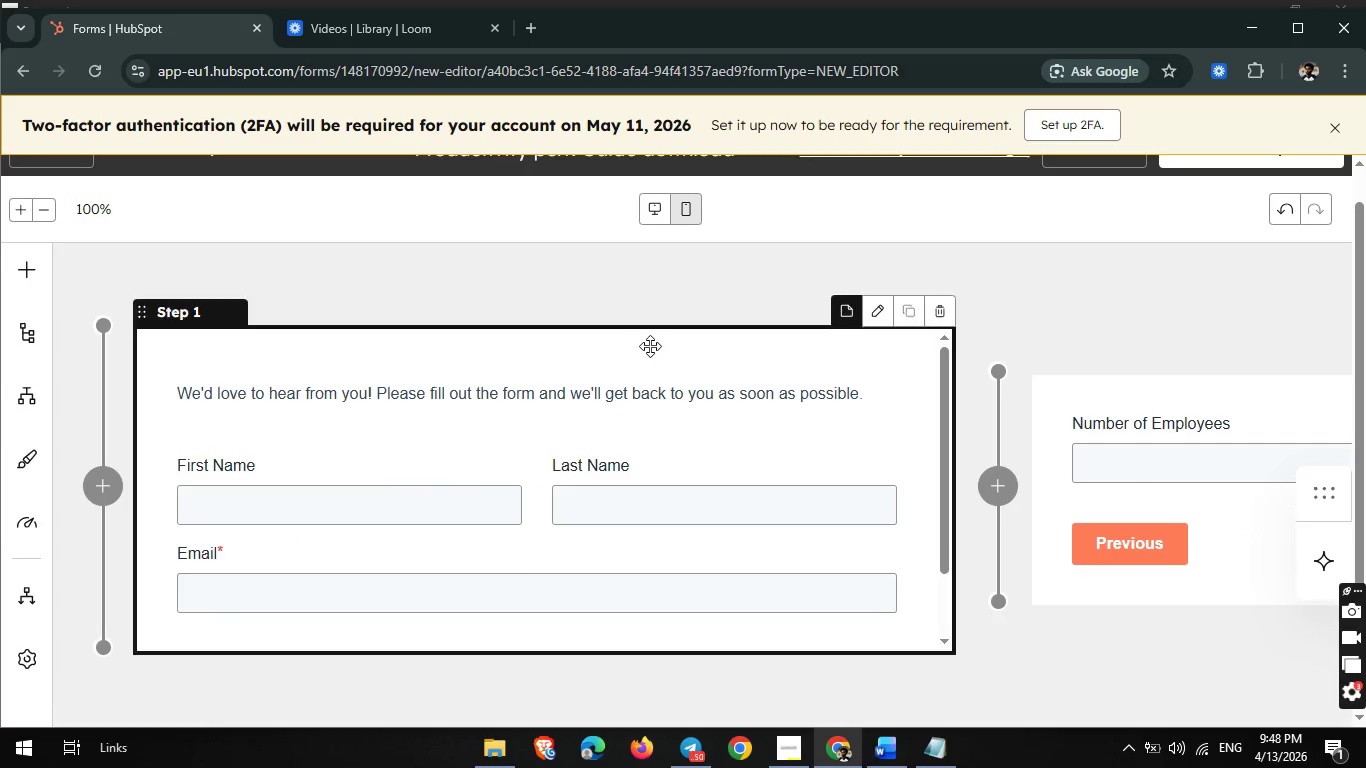 
left_click([1337, 127])
 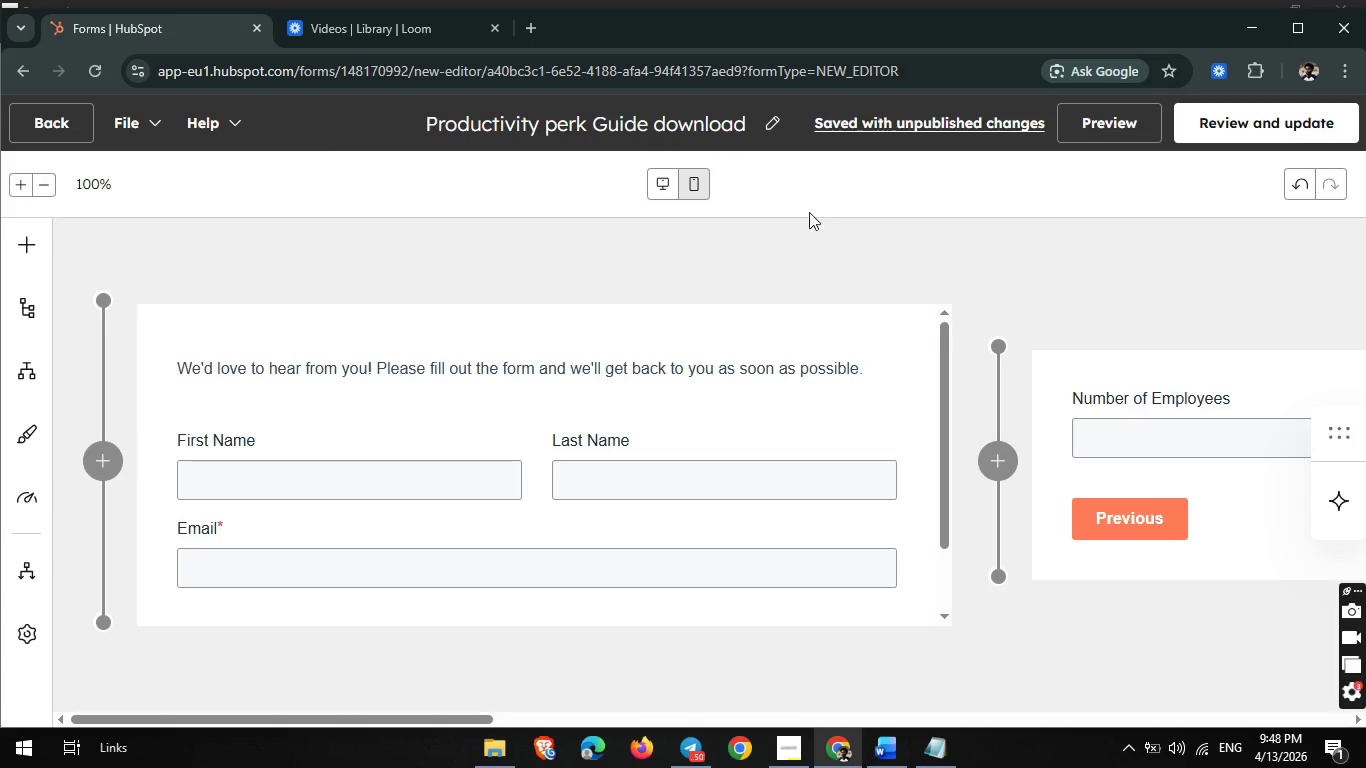 
wait(7.11)
 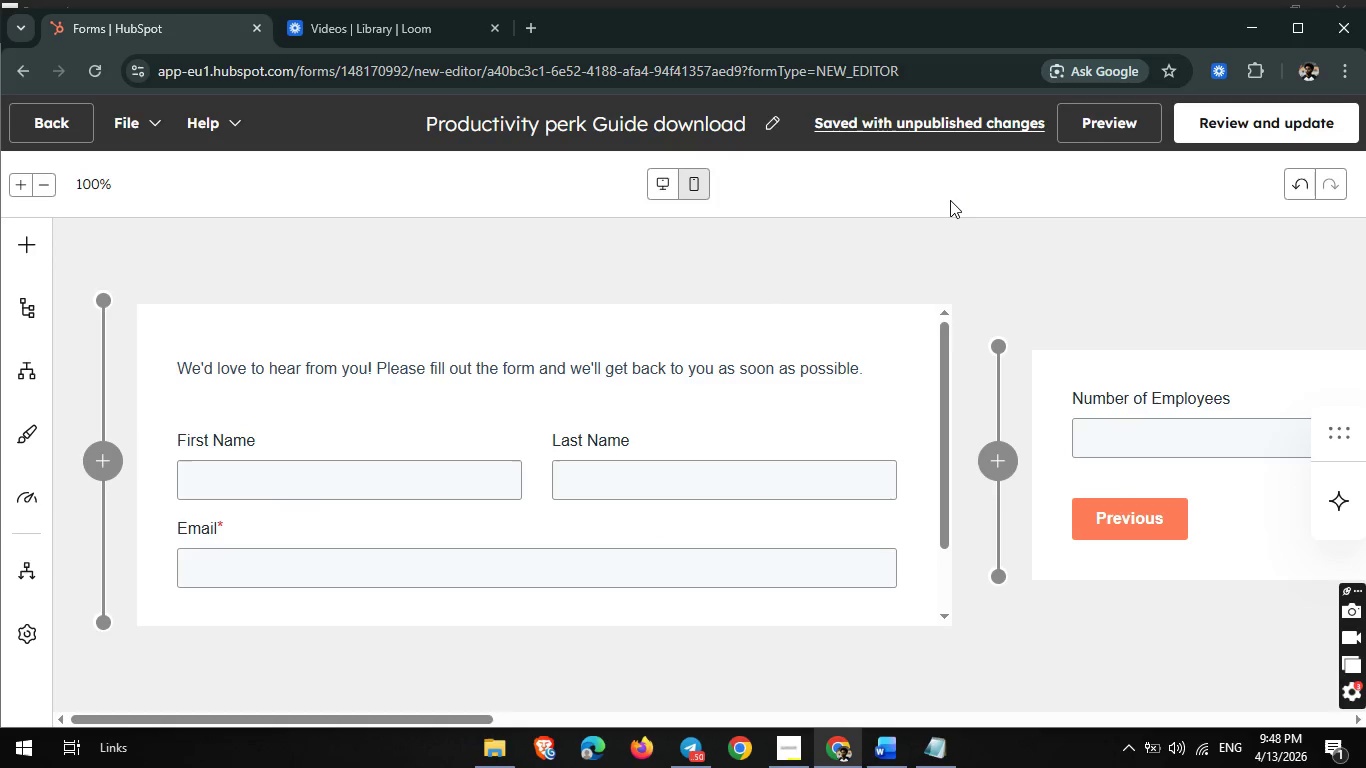 
left_click([874, 111])
 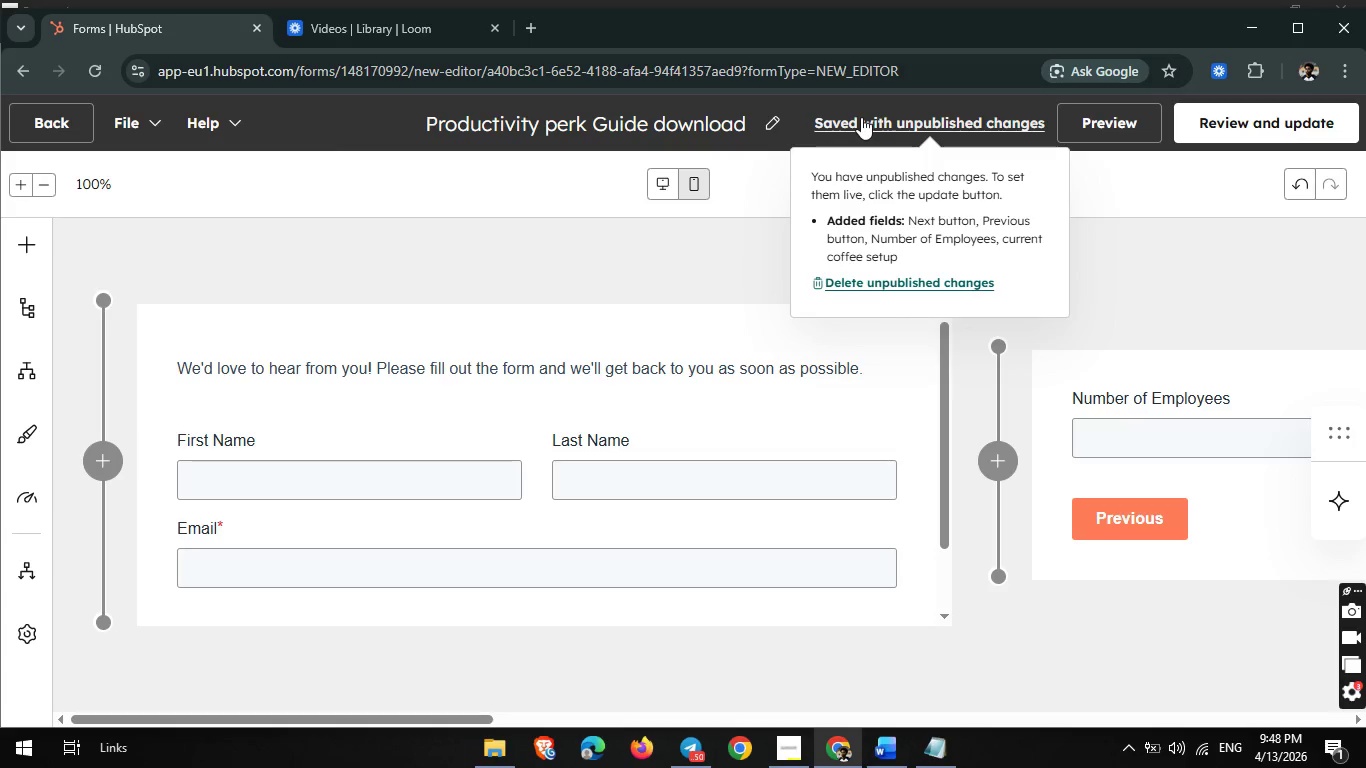 
left_click([861, 117])
 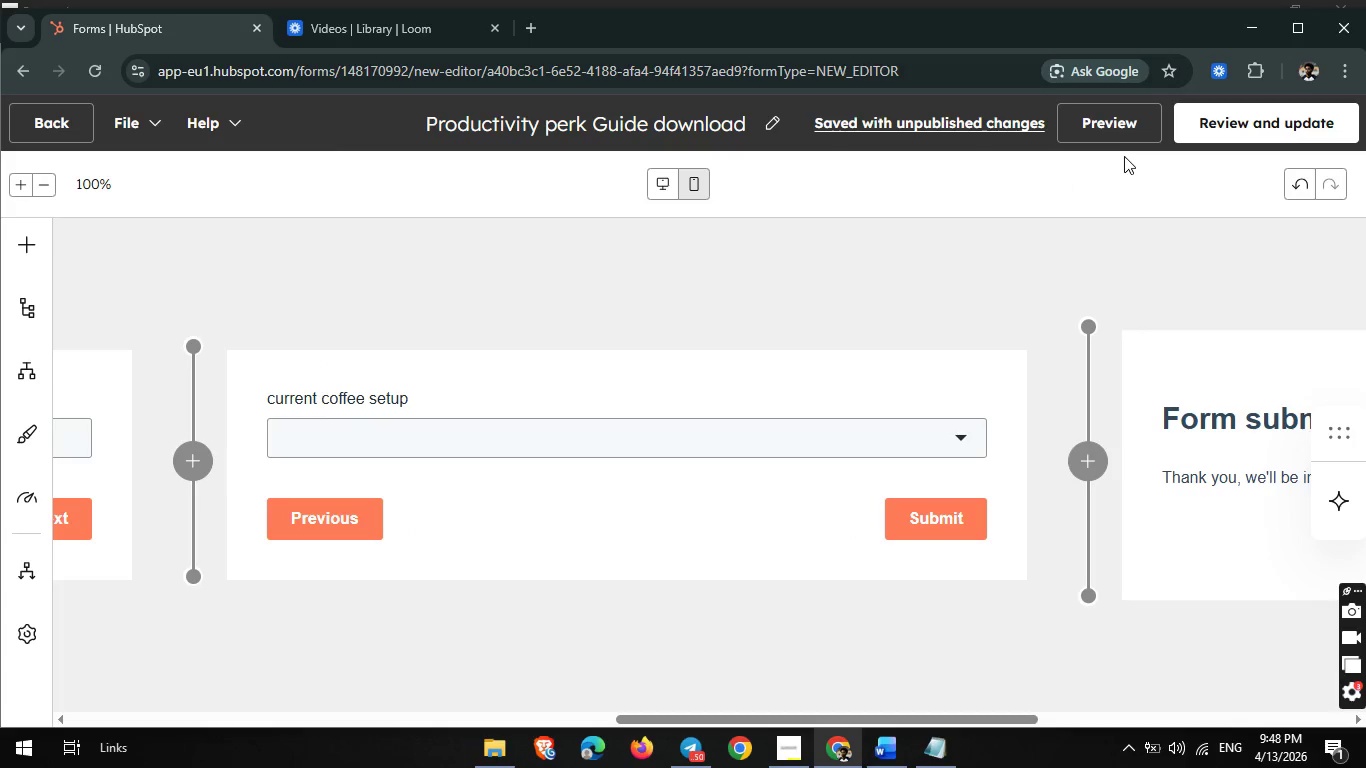 
left_click([1113, 124])
 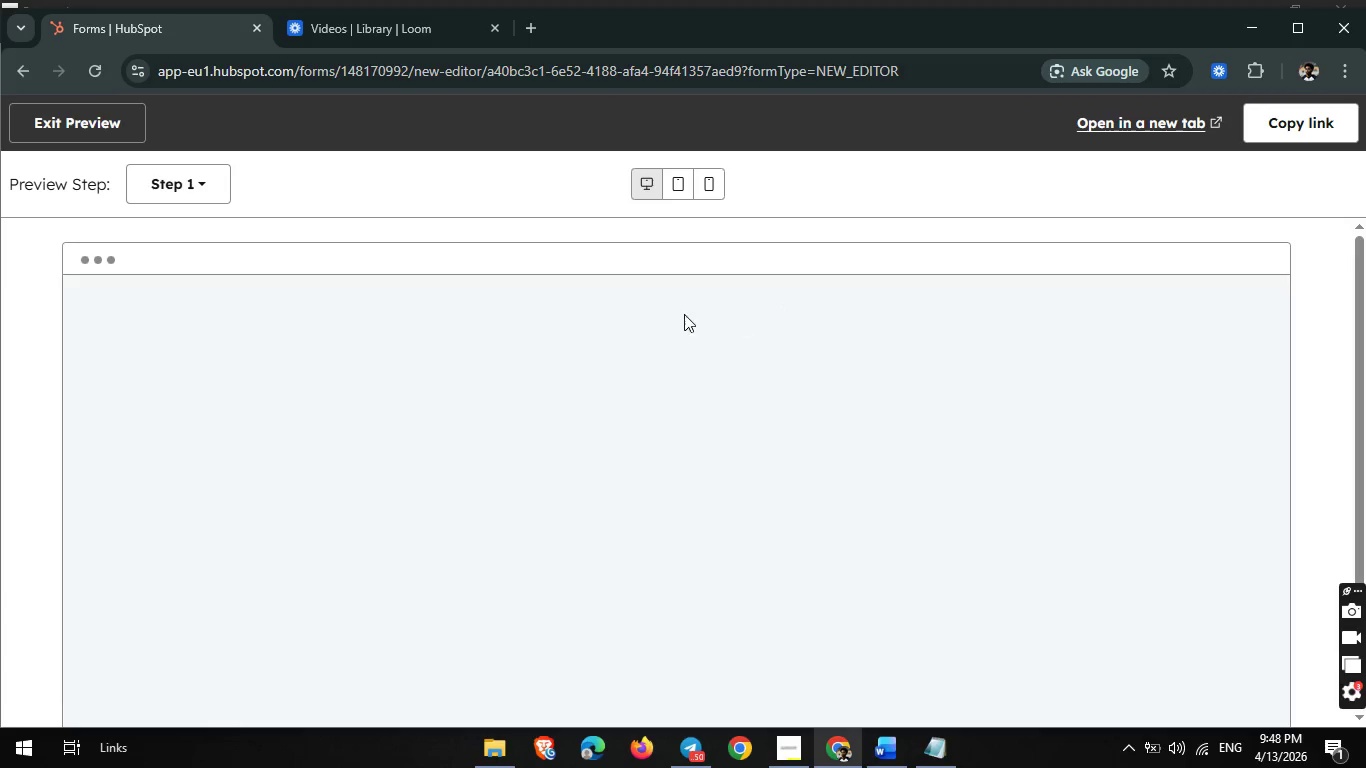 
scroll: coordinate [602, 314], scroll_direction: down, amount: 2.0
 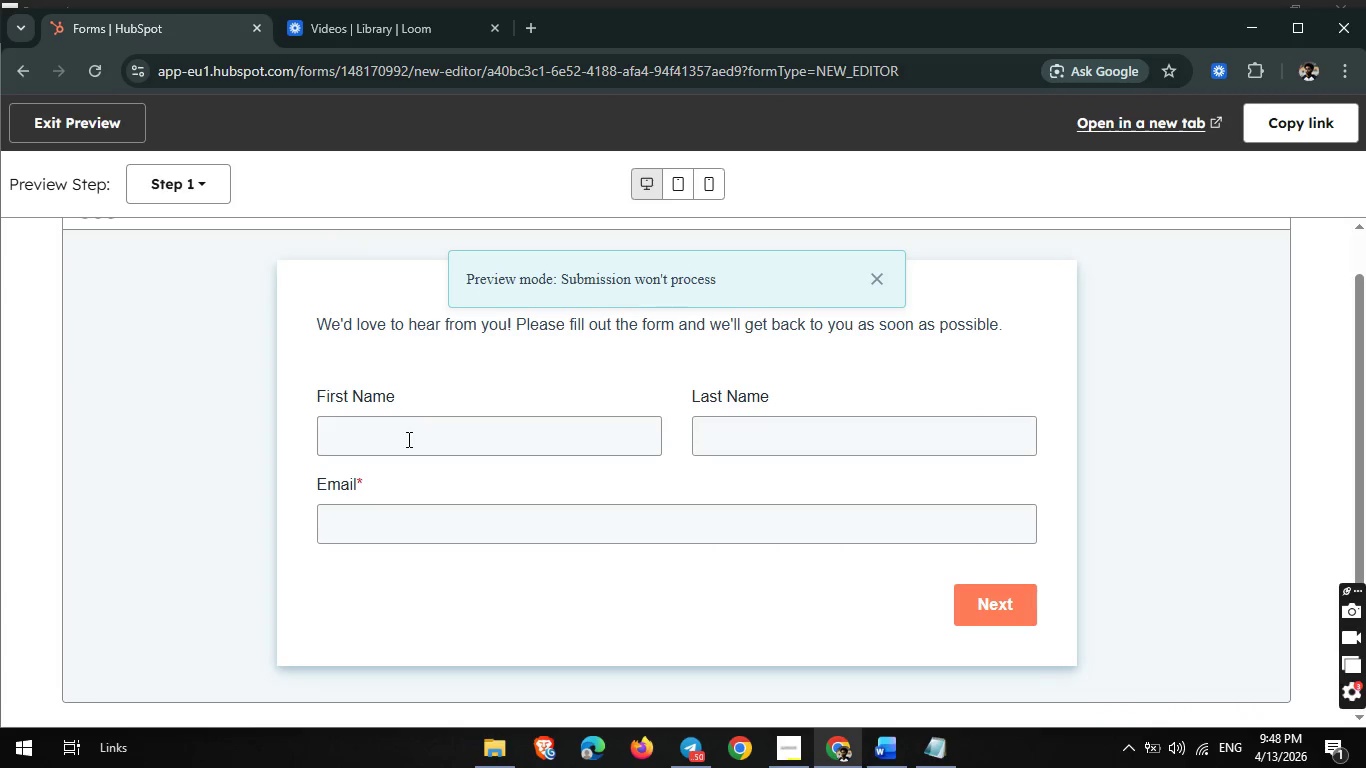 
left_click([406, 439])
 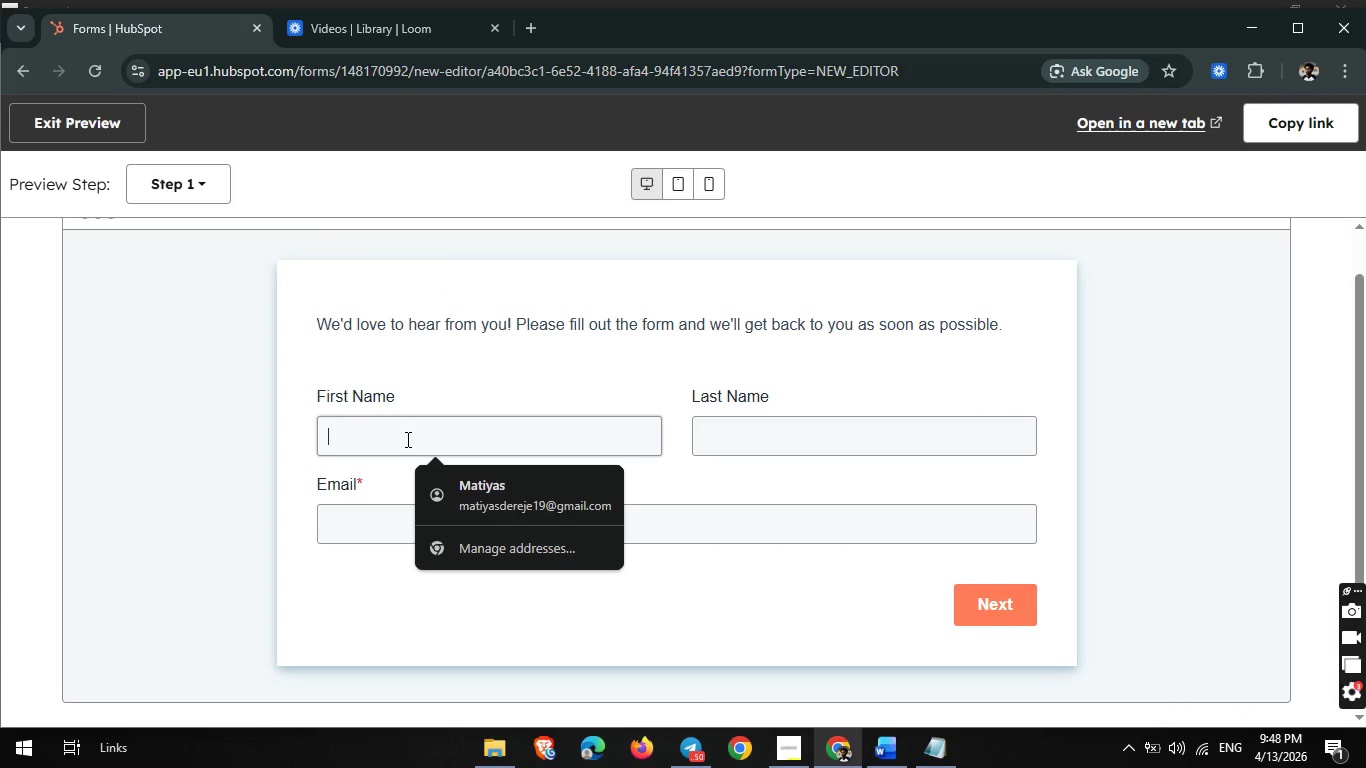 
type(matiyas)
 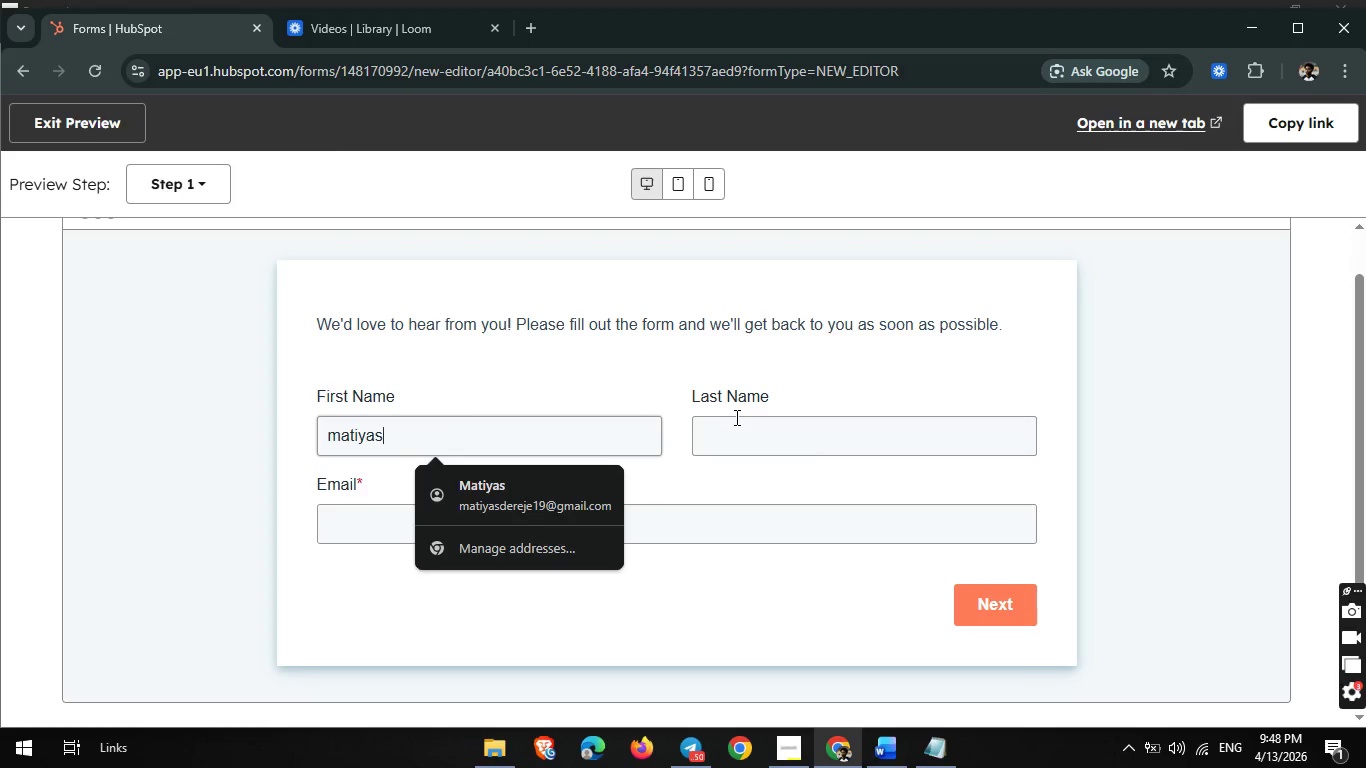 
left_click([735, 417])
 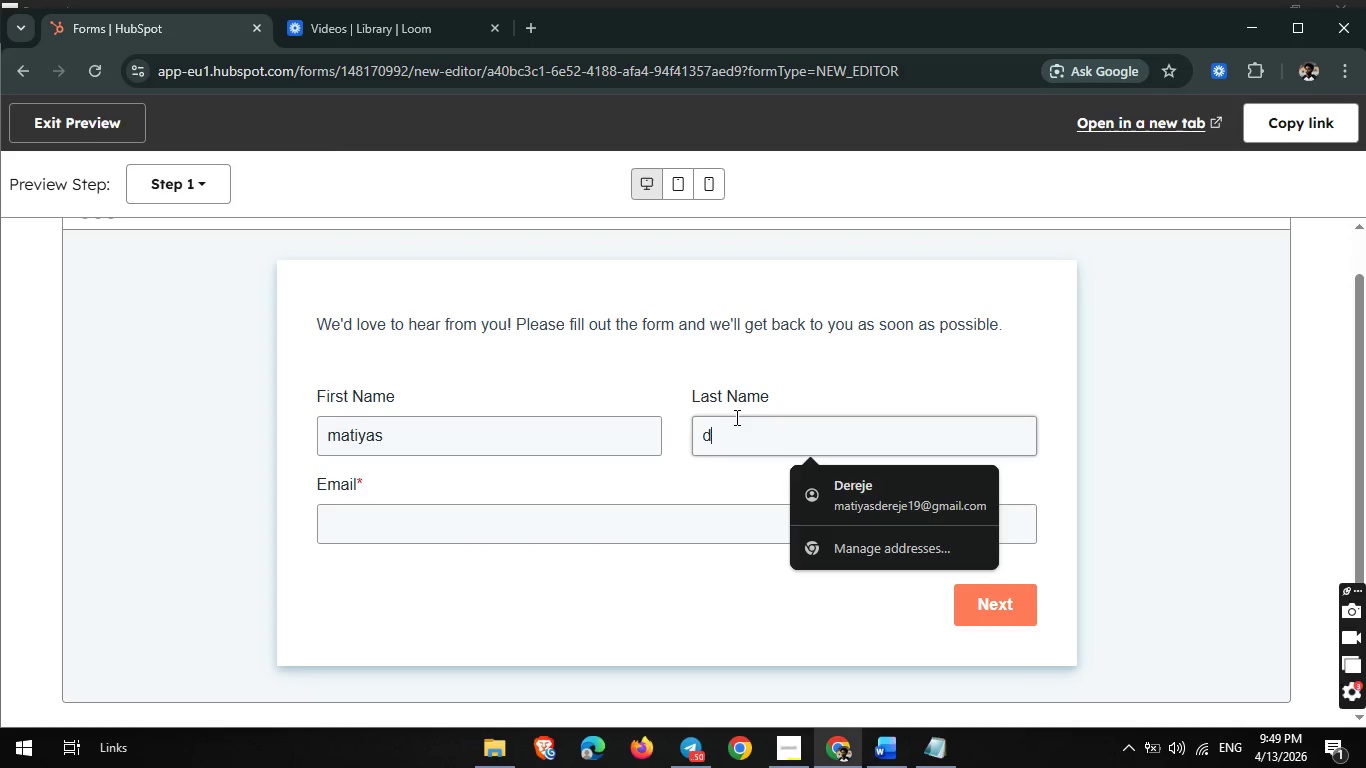 
type(derejr)
key(Backspace)
type(e)
 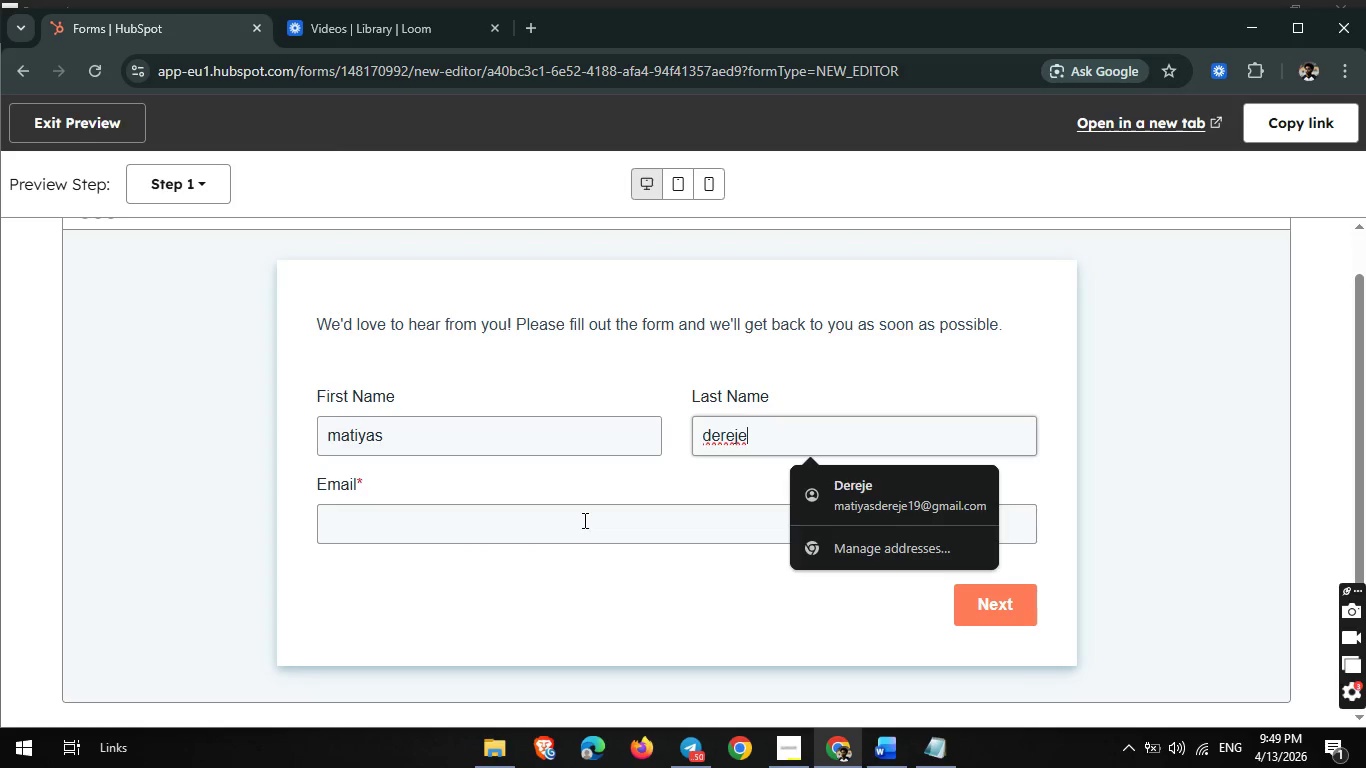 
left_click([583, 520])
 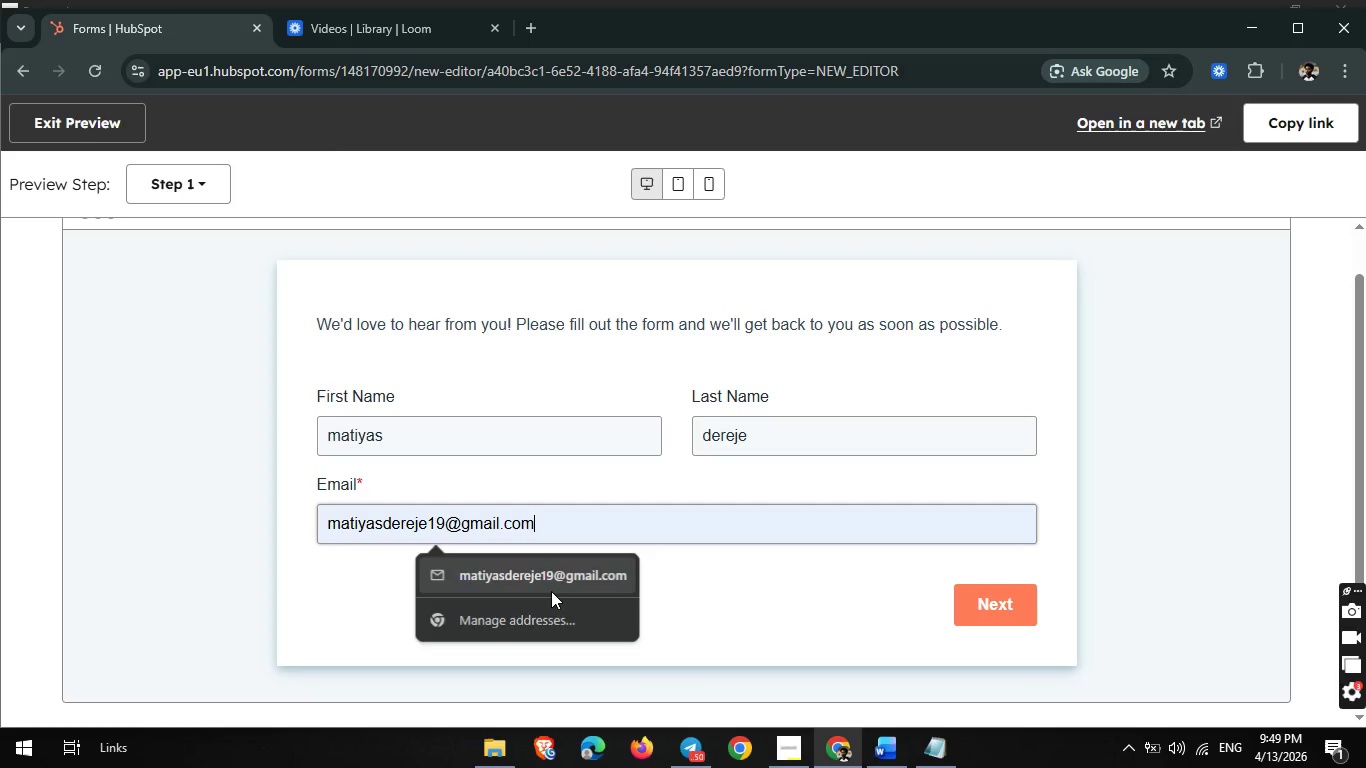 
left_click([551, 591])
 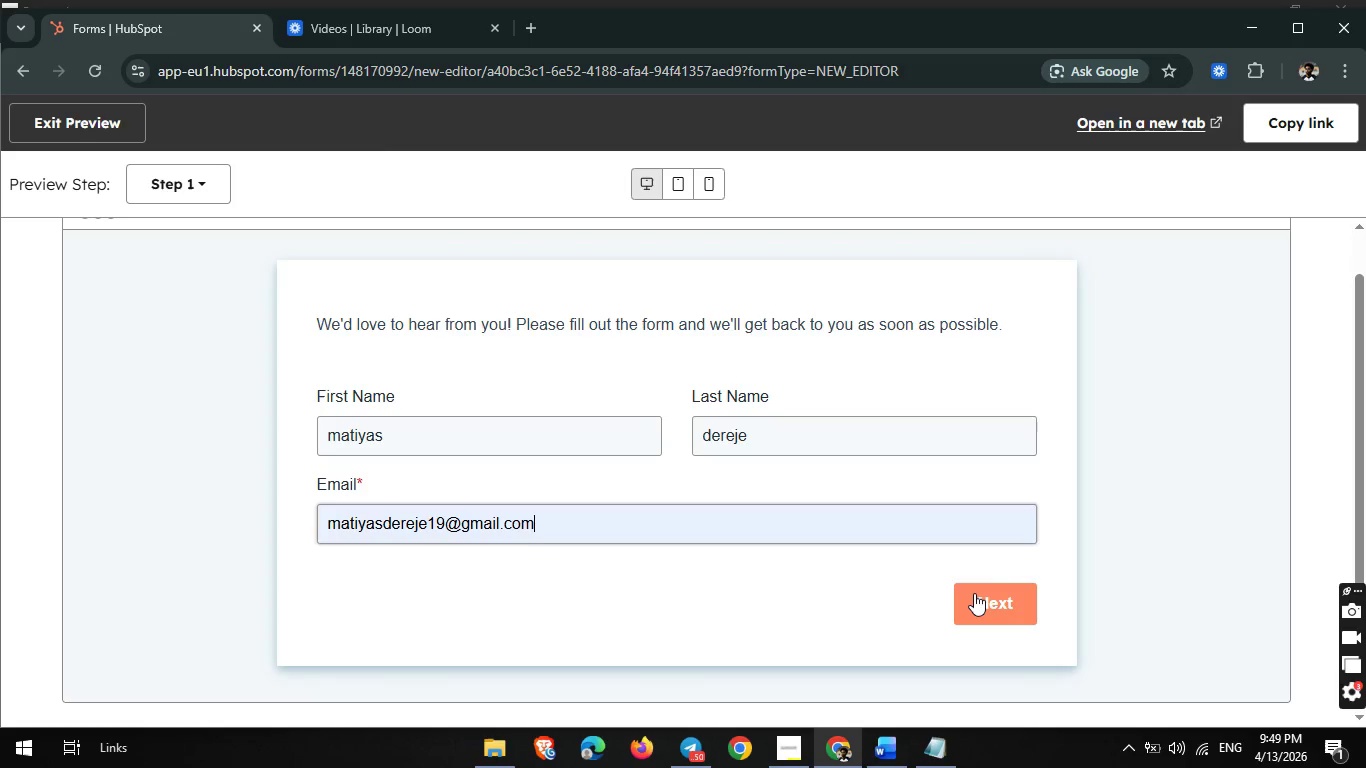 
left_click([974, 593])
 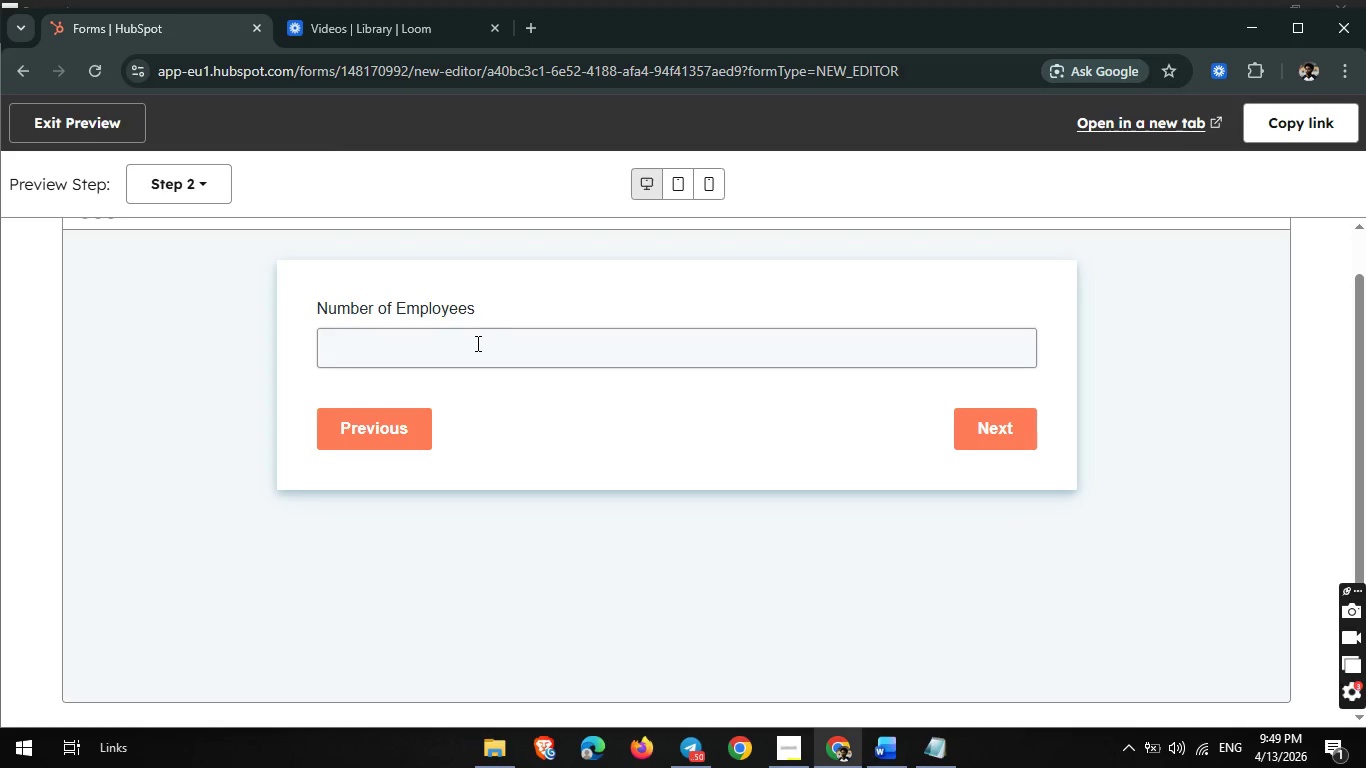 
left_click([475, 342])
 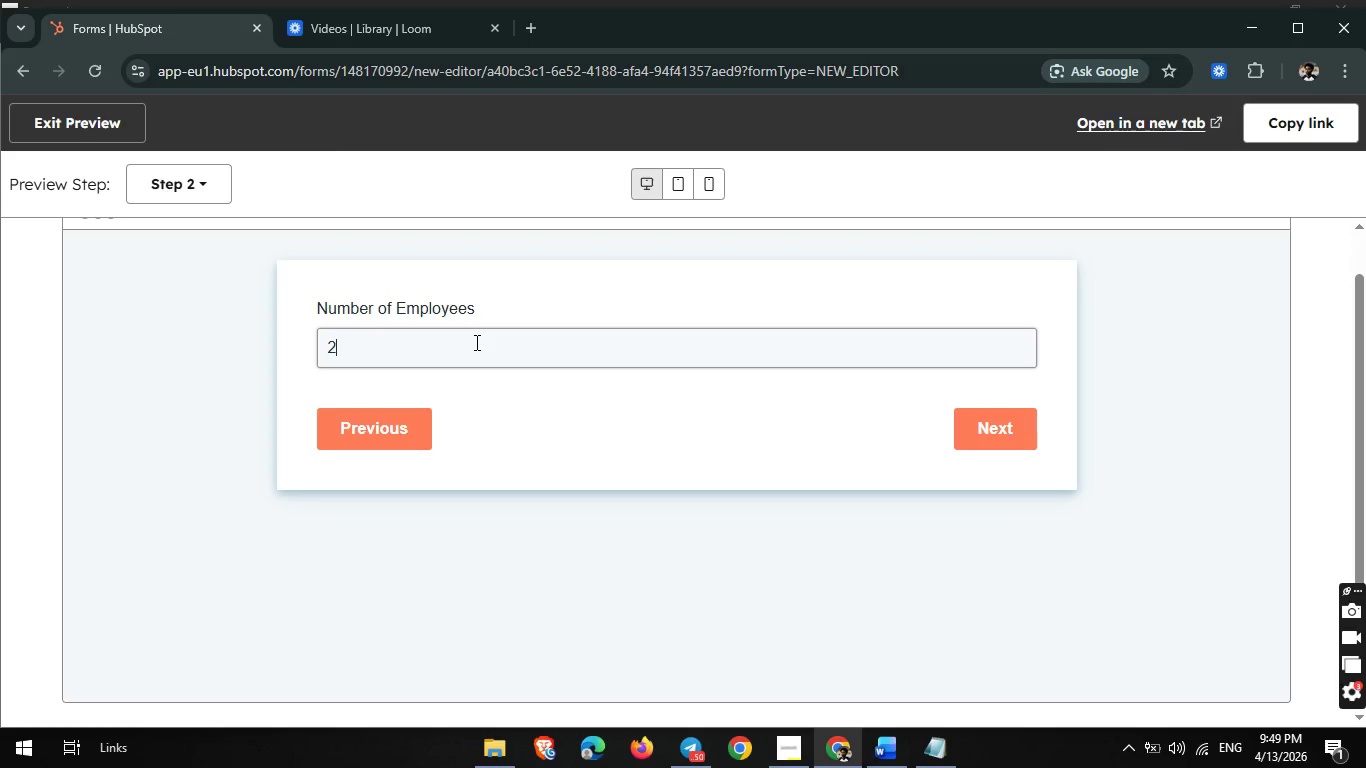 
type(22)
 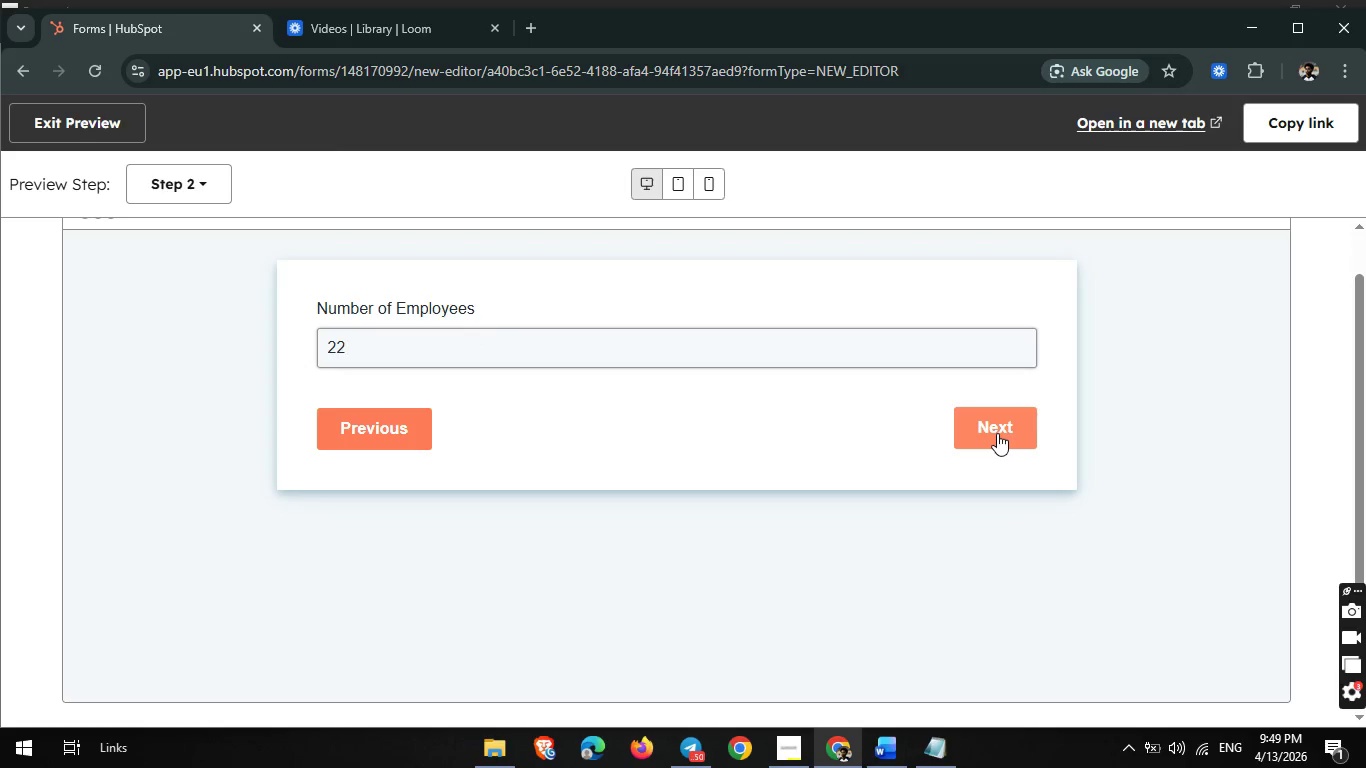 
left_click([997, 433])
 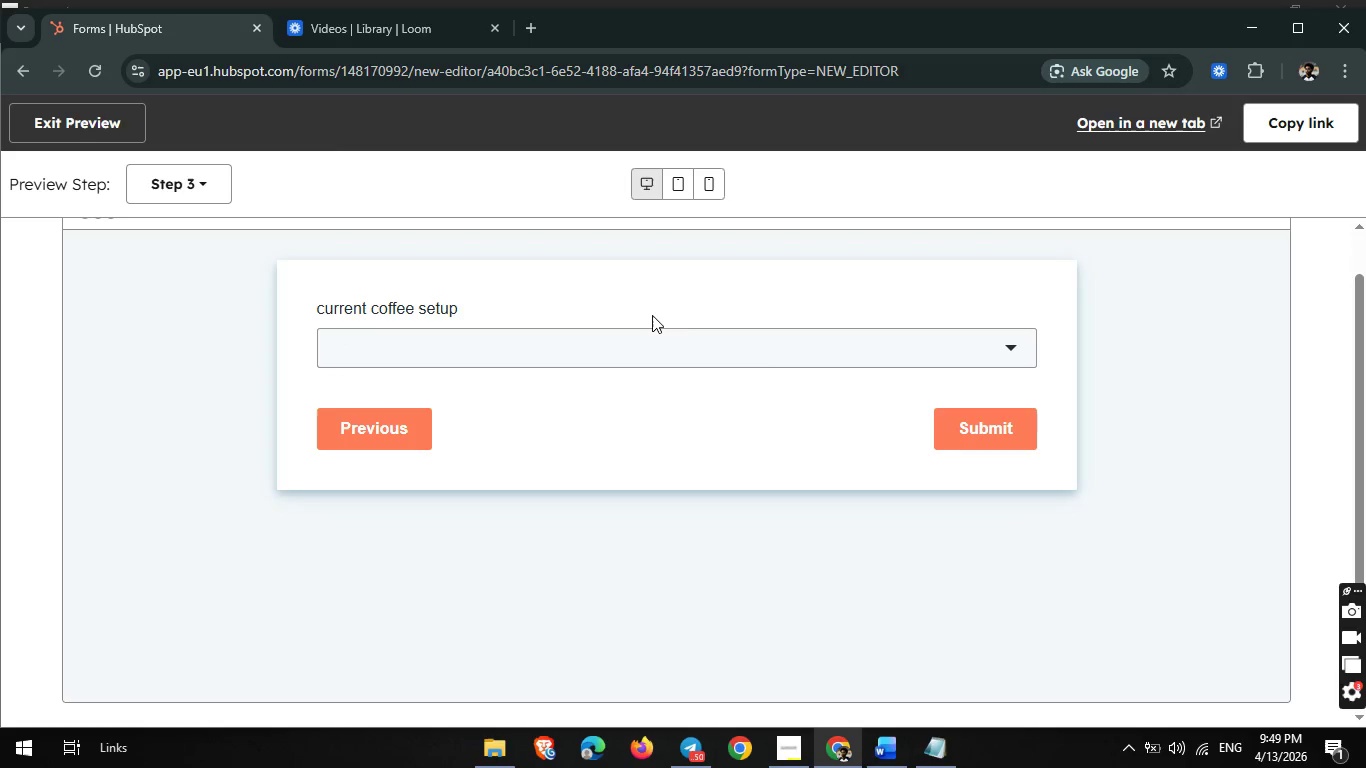 
left_click([815, 330])
 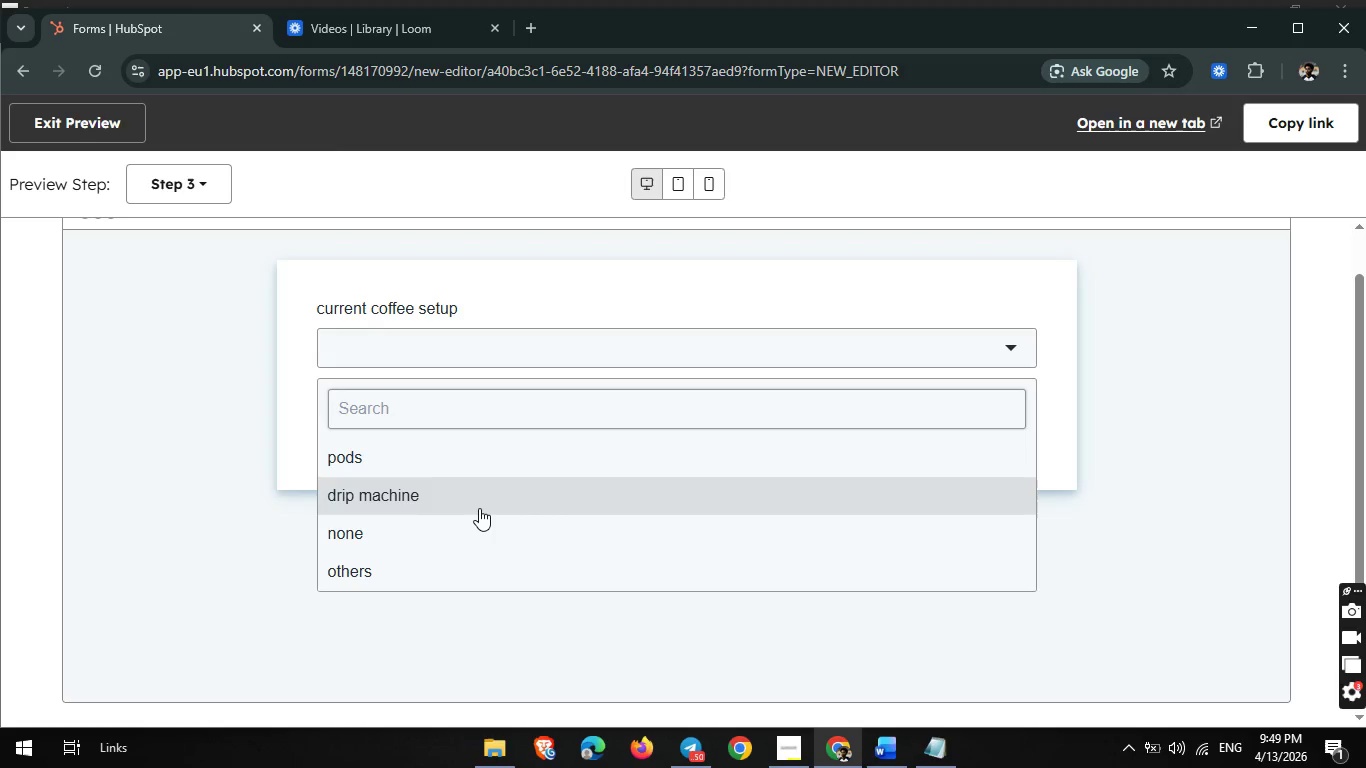 
left_click([479, 508])
 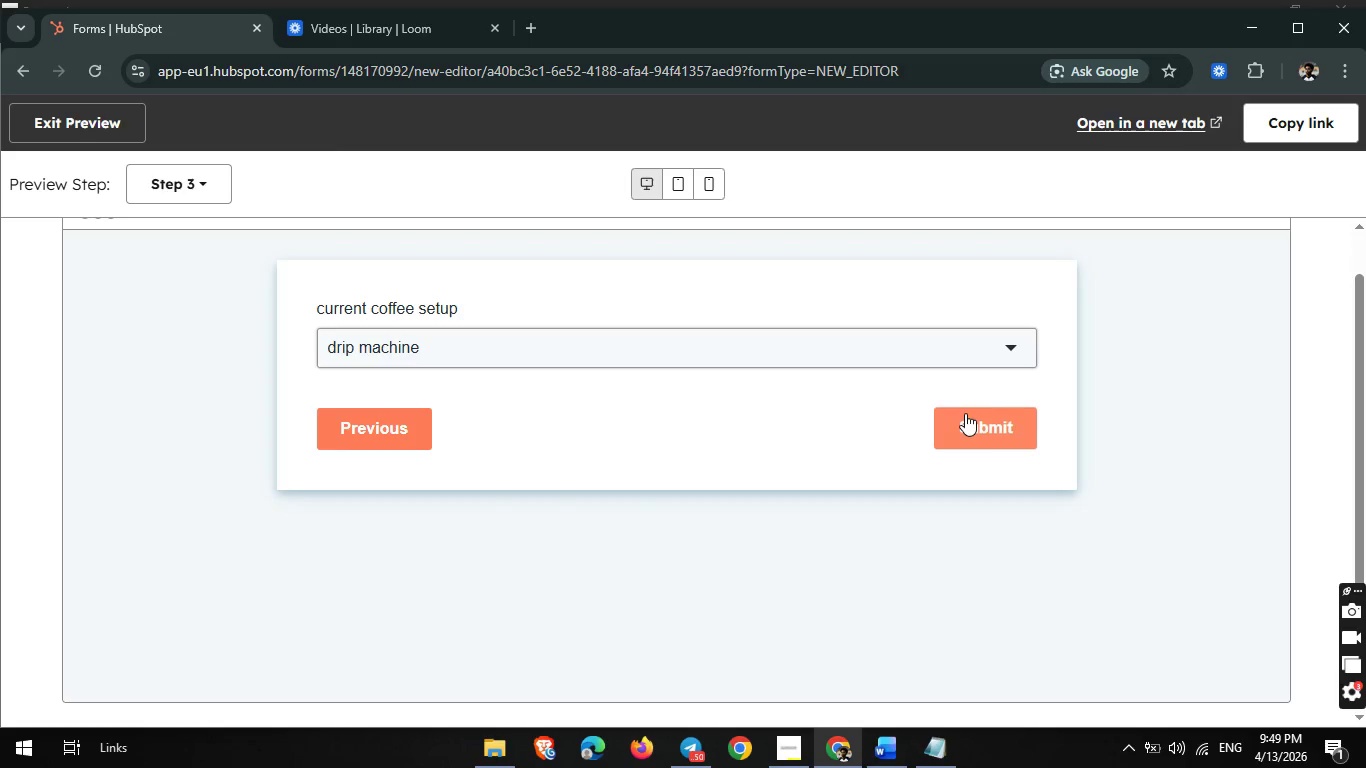 
left_click([965, 413])
 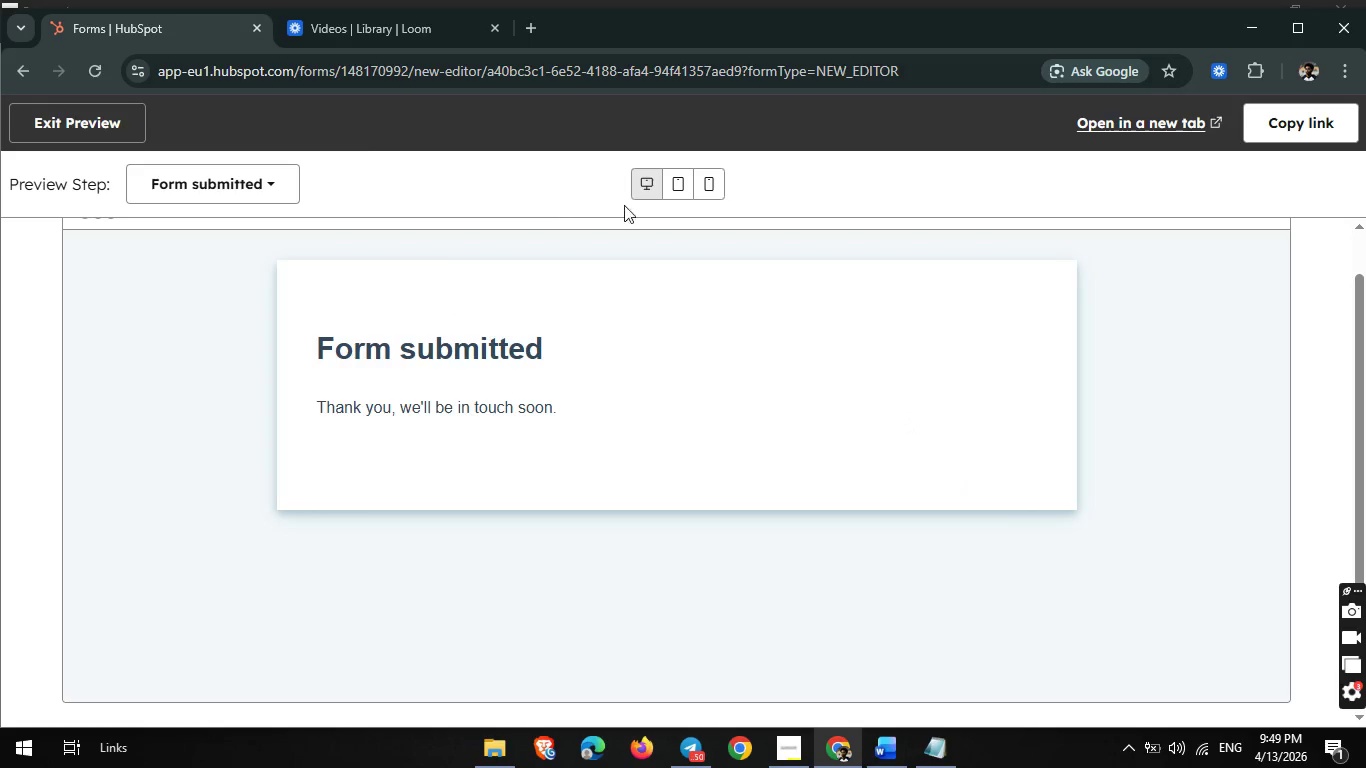 
wait(7.61)
 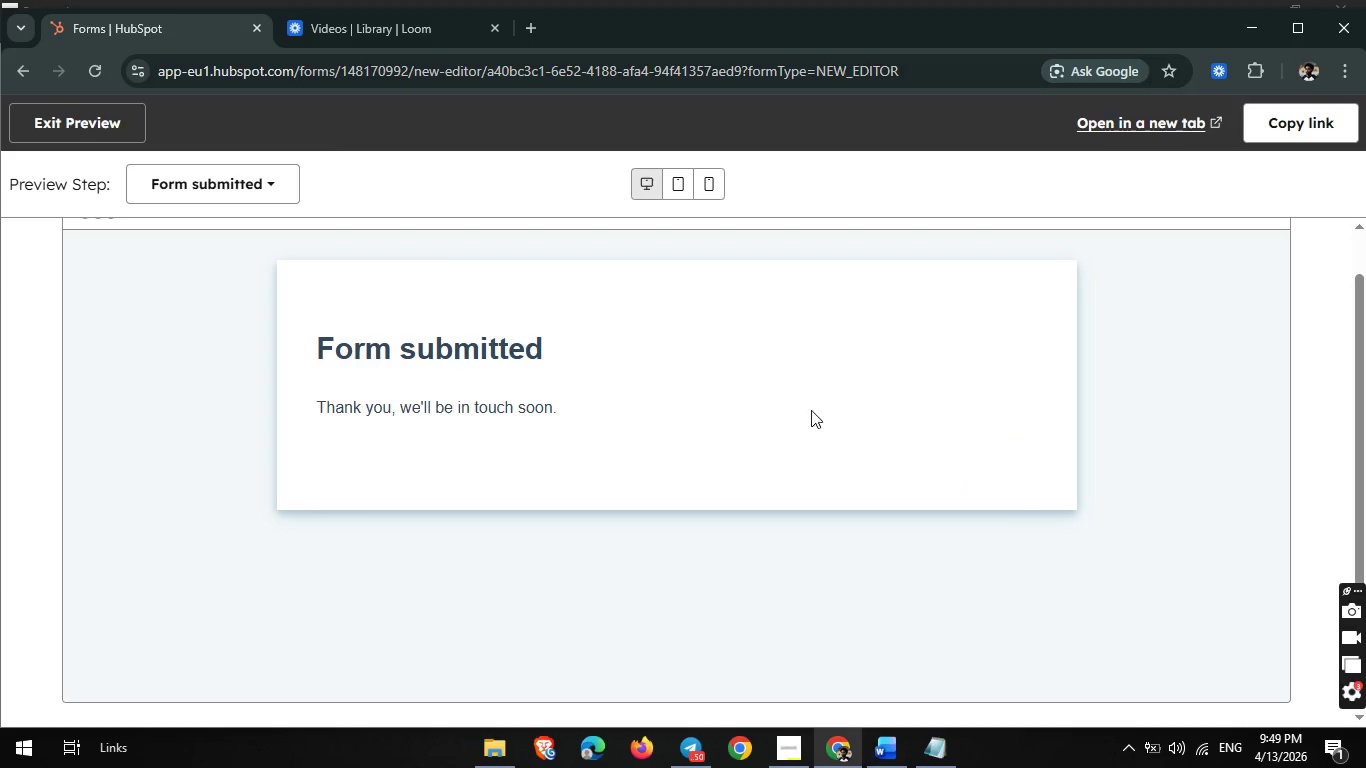 
left_click([113, 124])
 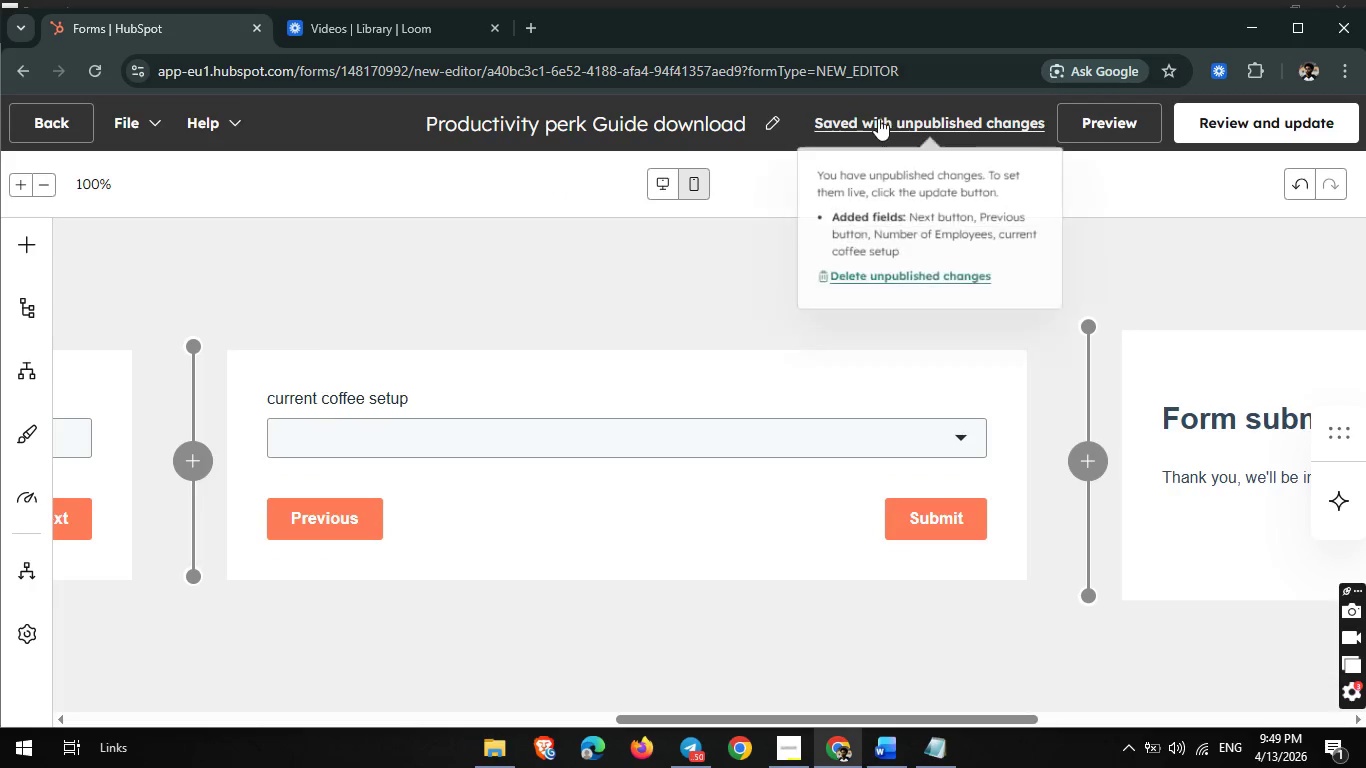 
left_click([873, 117])
 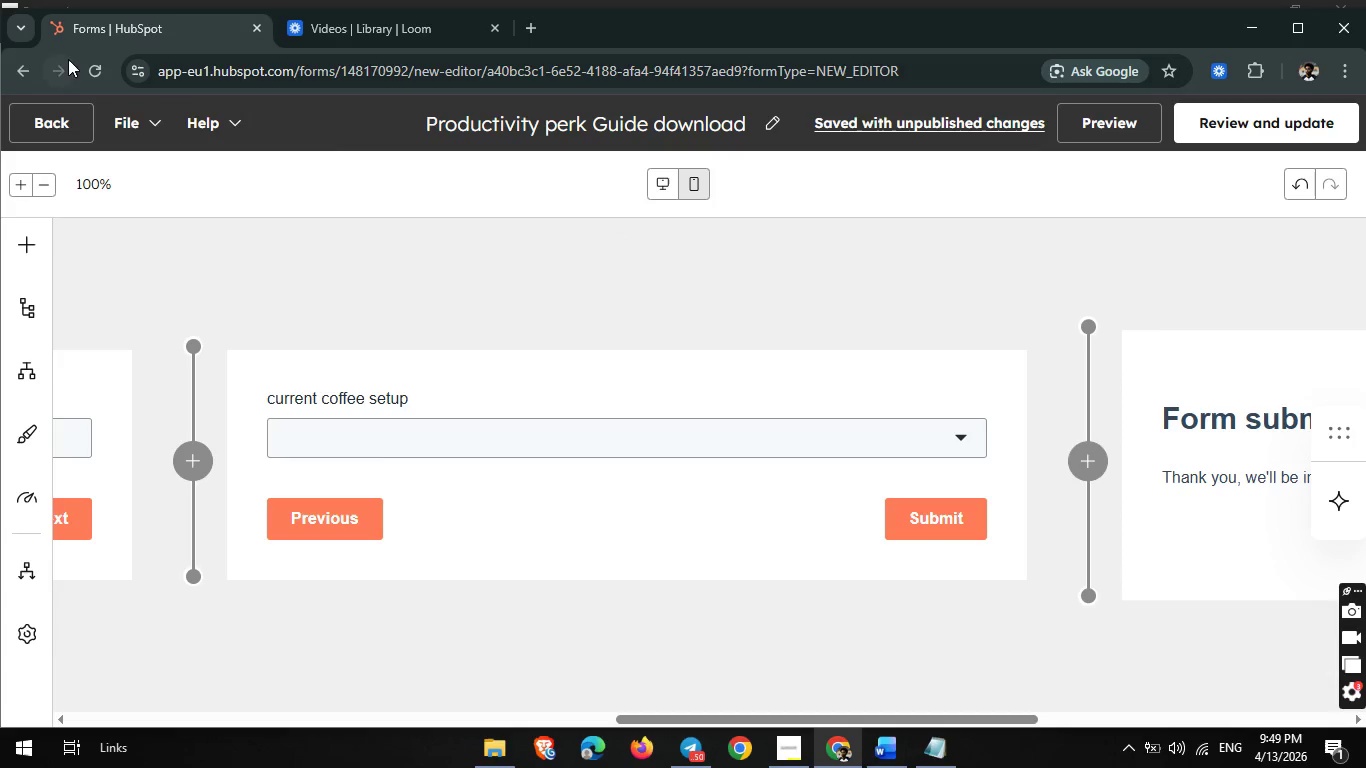 
left_click([38, 114])
 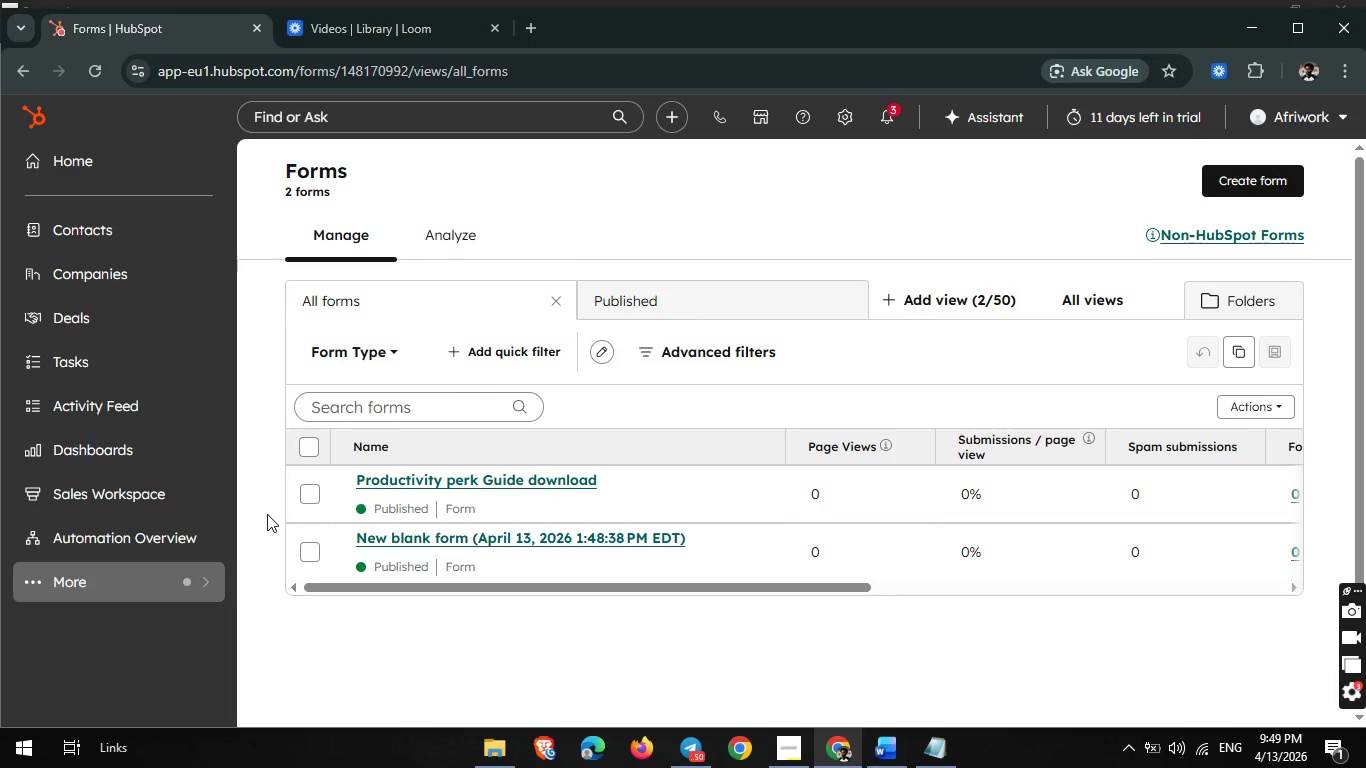 
wait(11.47)
 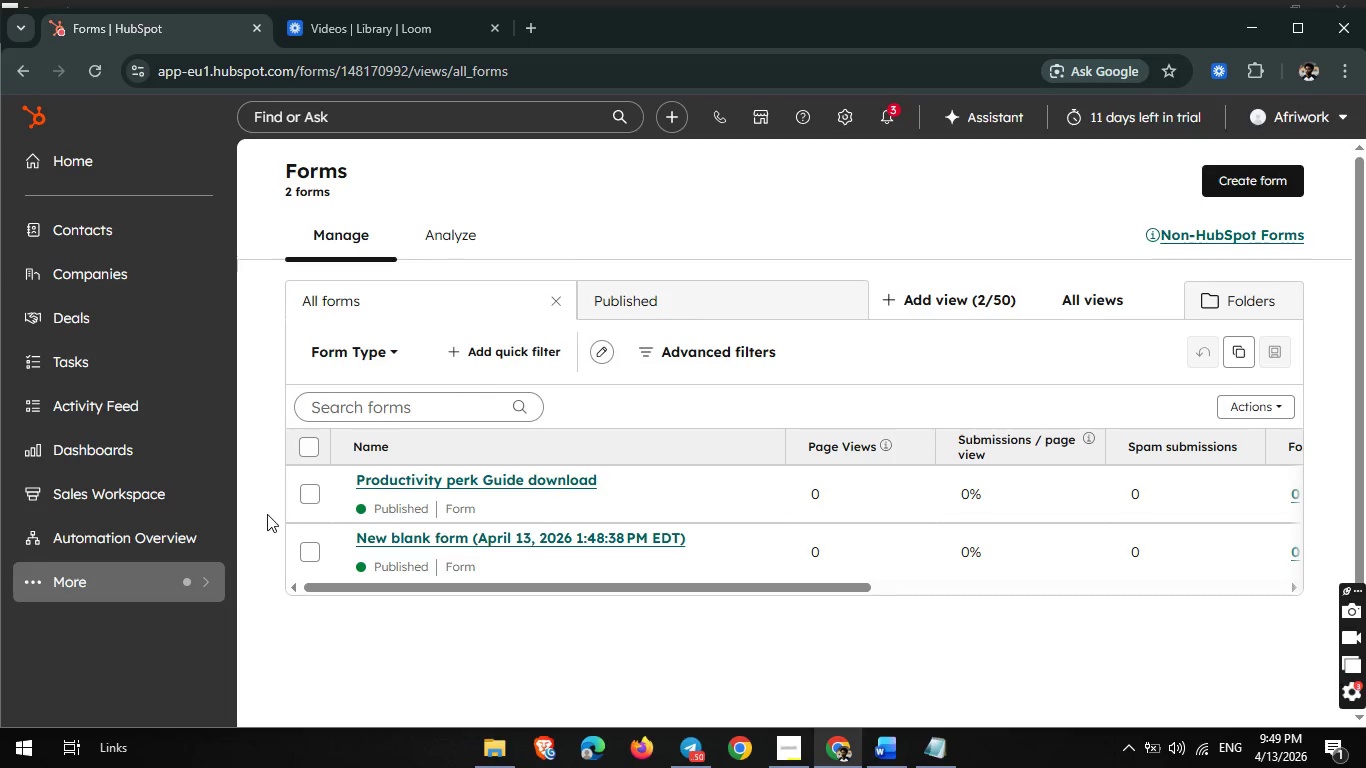 
left_click([128, 584])
 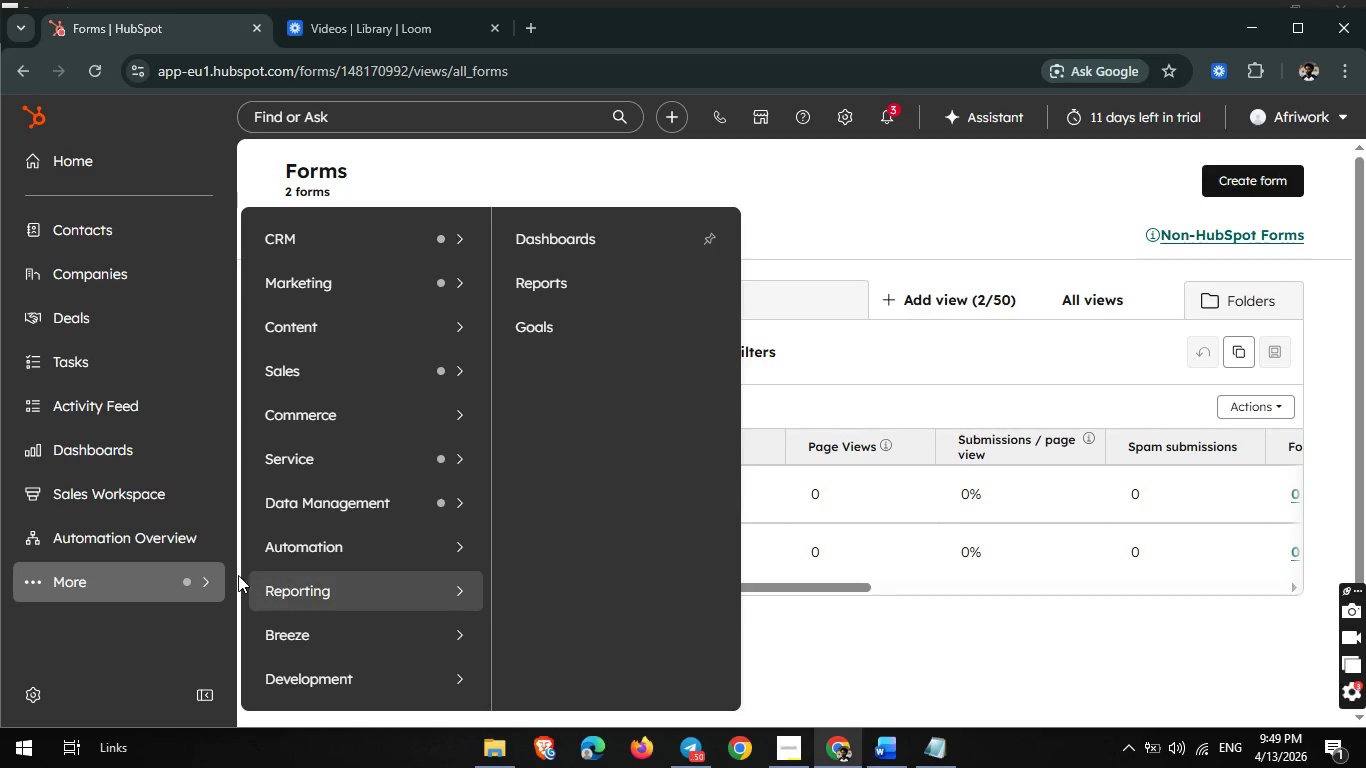 
wait(5.12)
 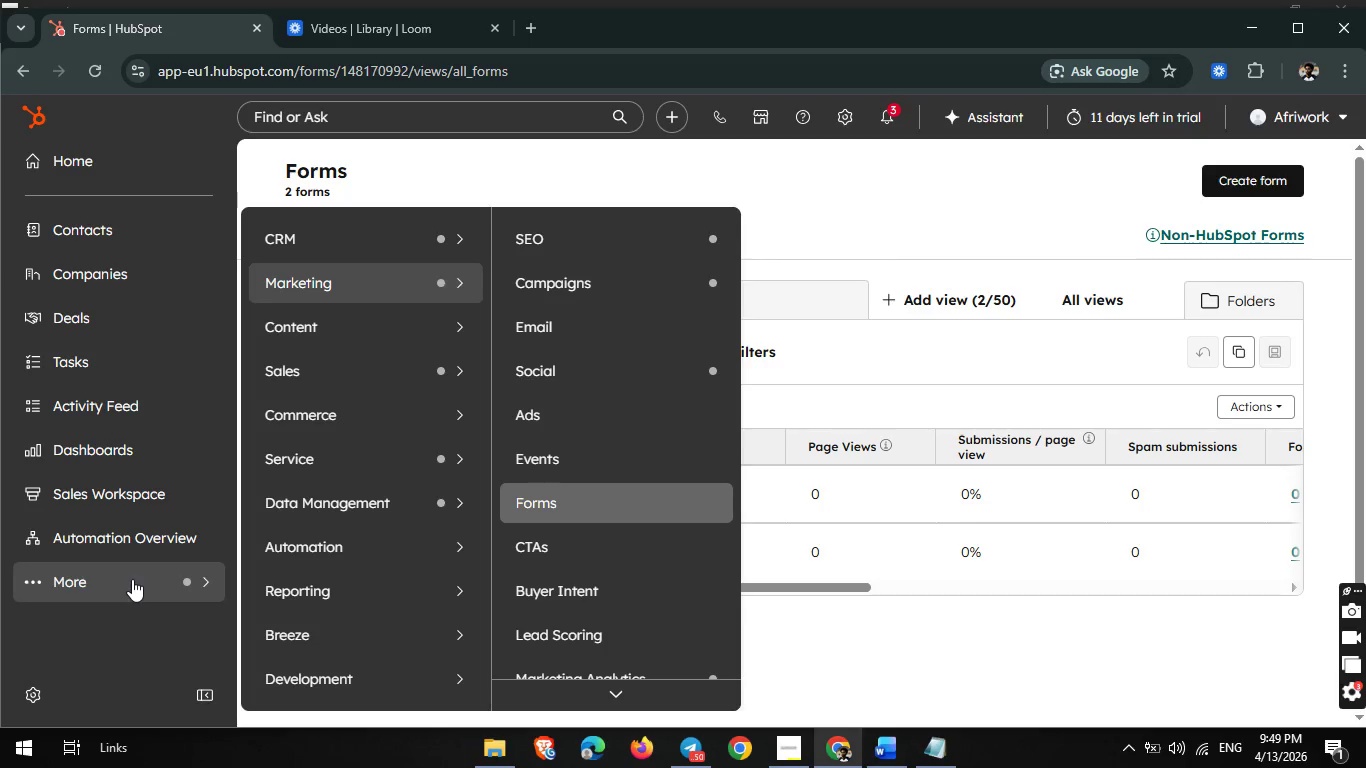 
left_click([154, 573])
 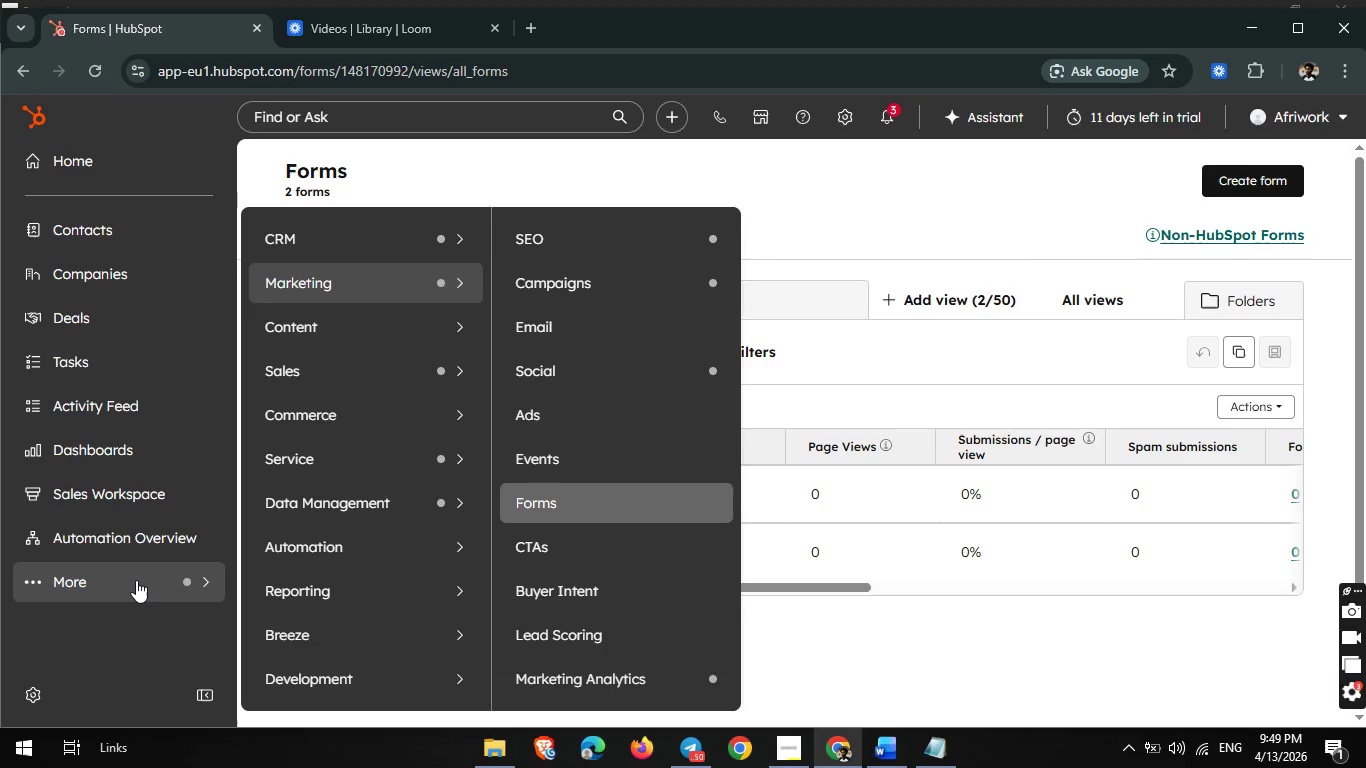 
left_click([136, 580])
 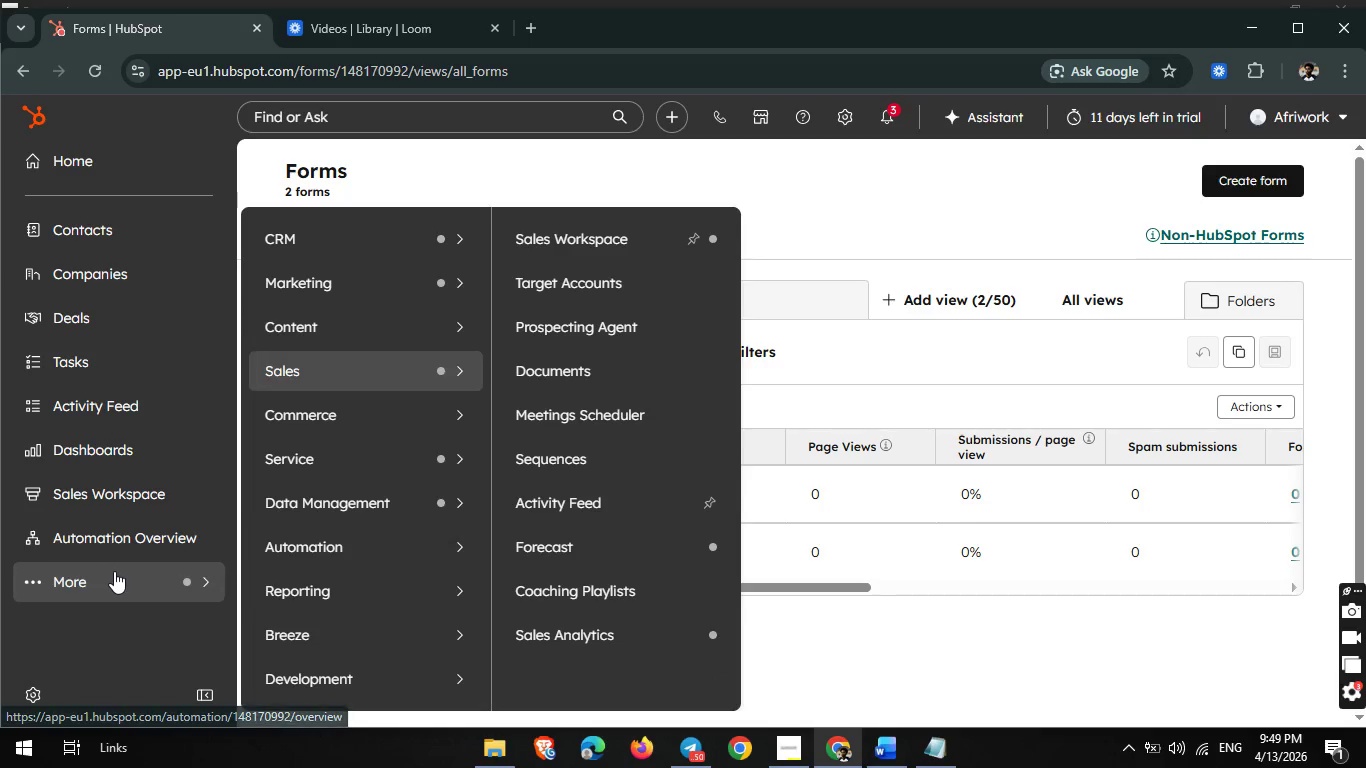 
left_click([114, 571])
 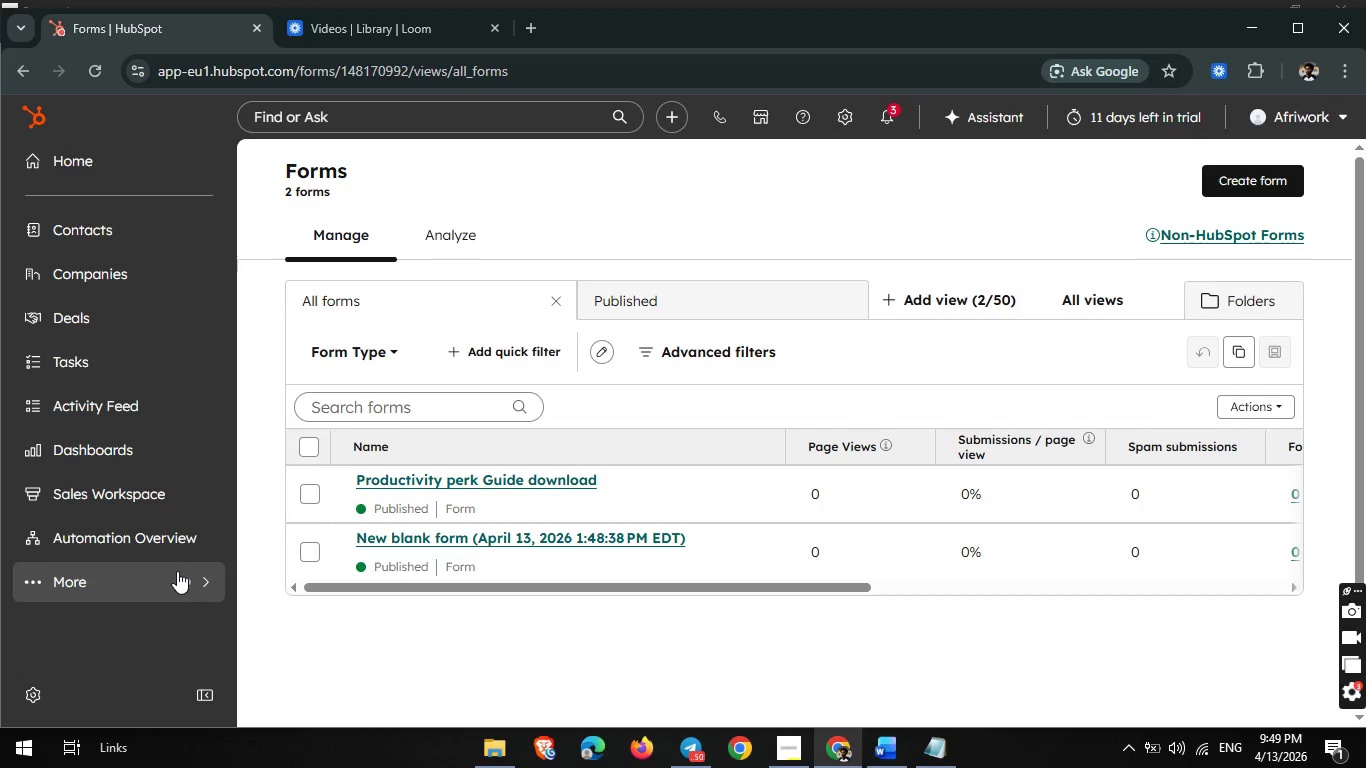 
left_click([177, 571])
 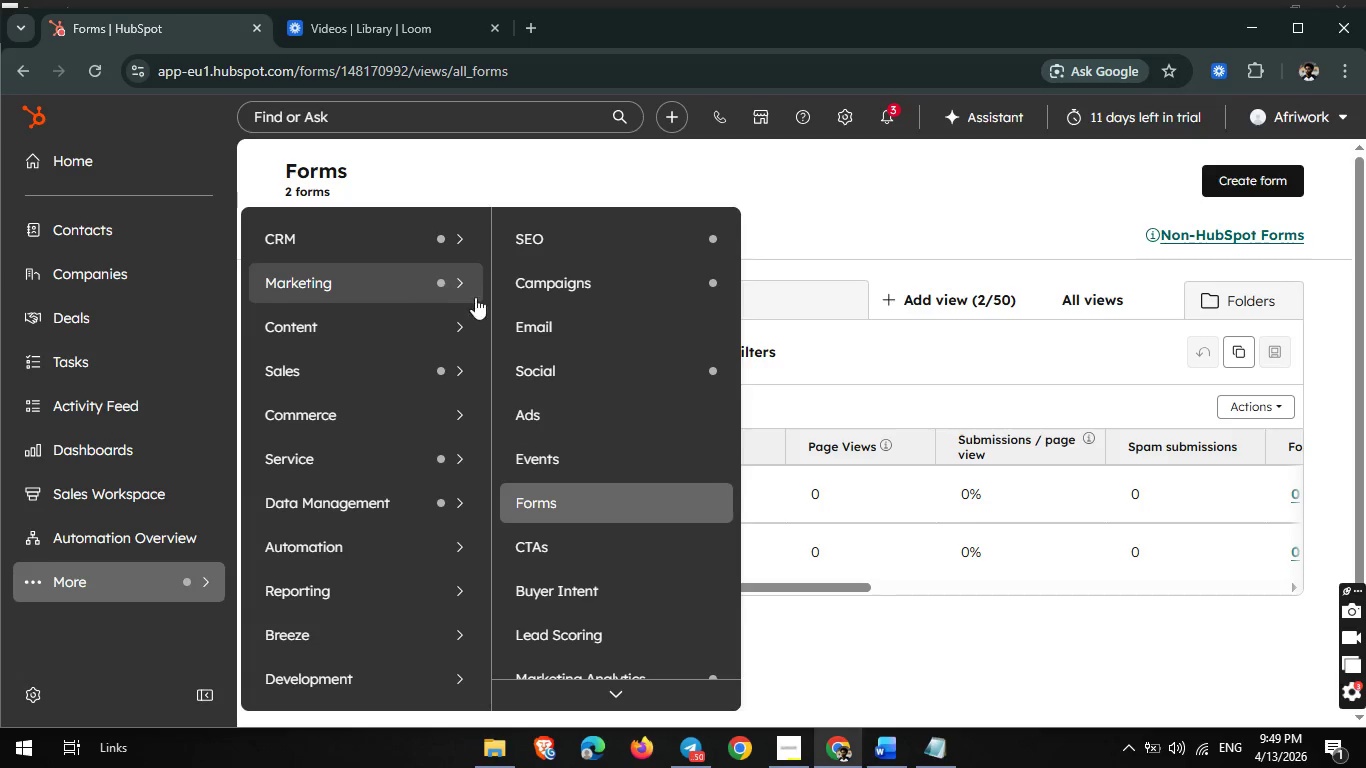 
wait(5.42)
 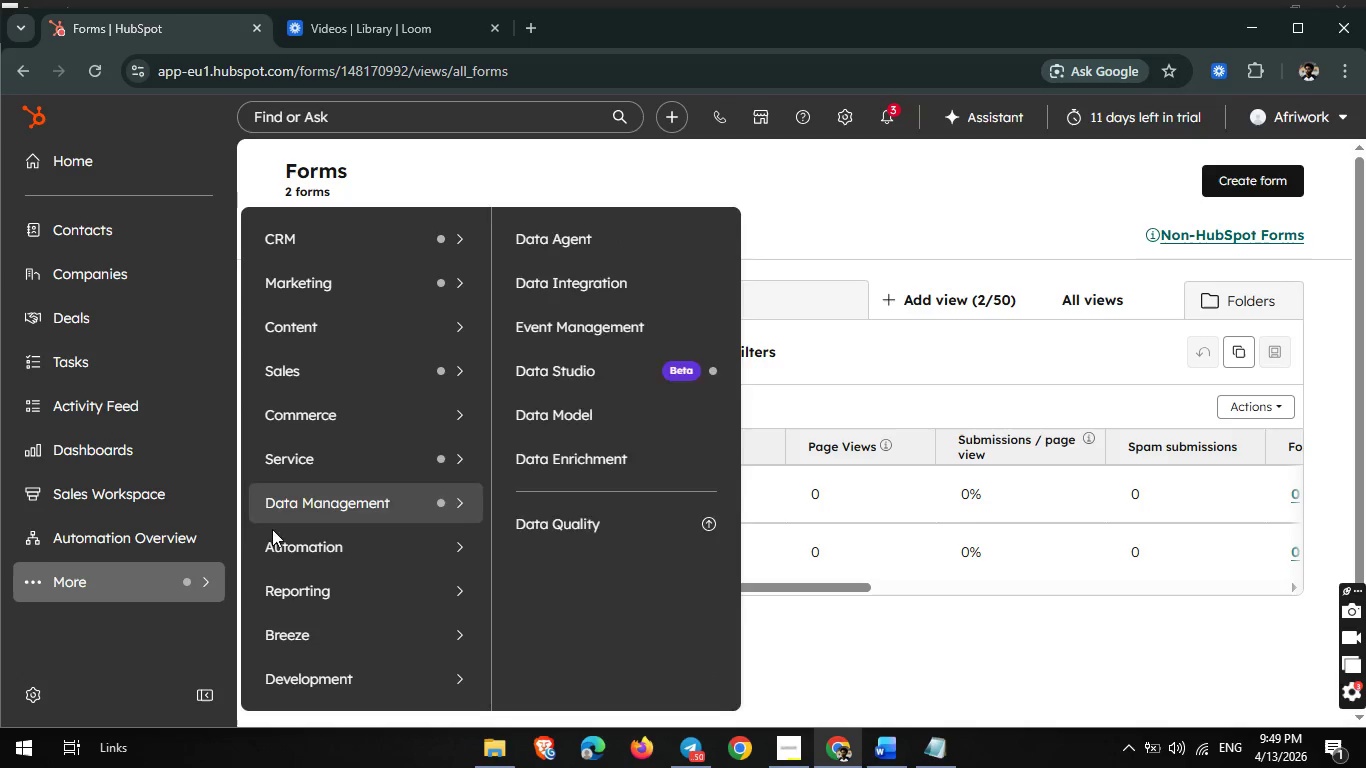 
left_click([582, 320])
 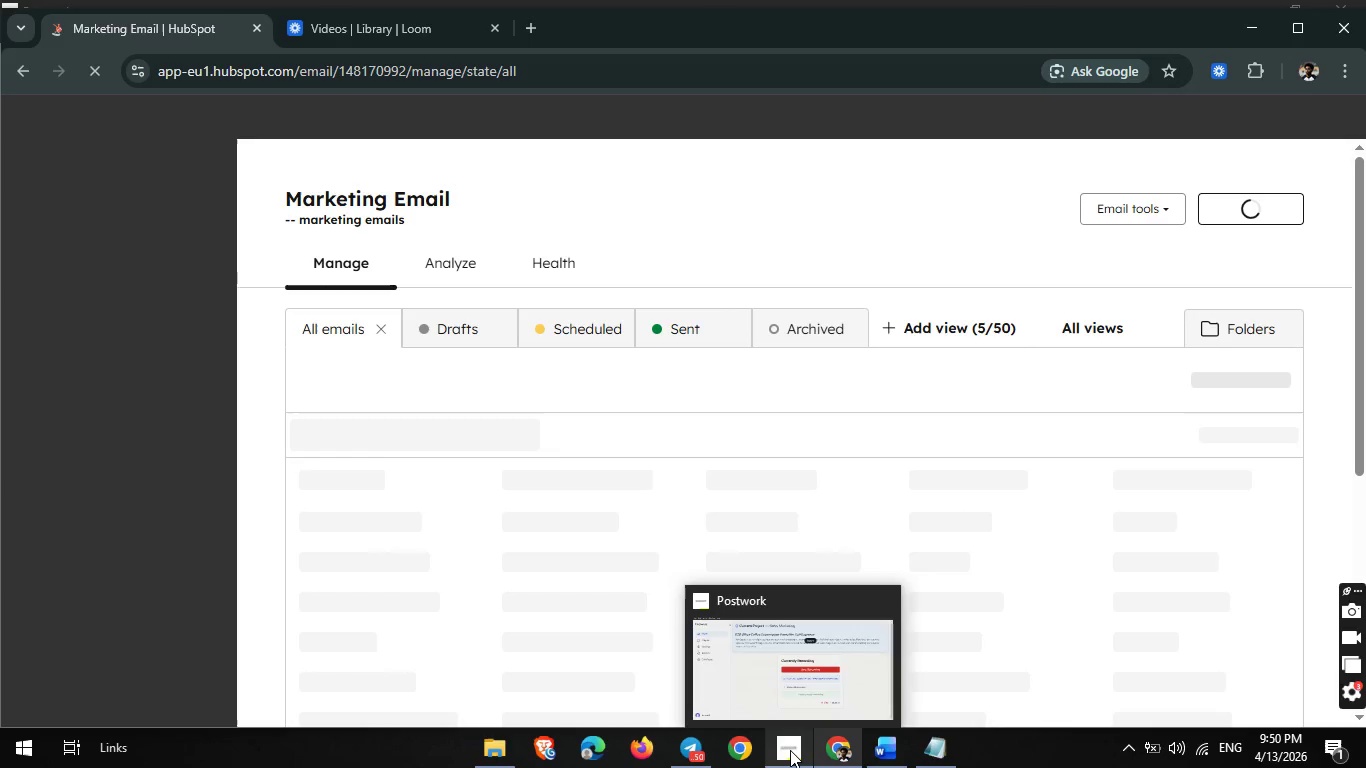 
left_click([790, 750])